 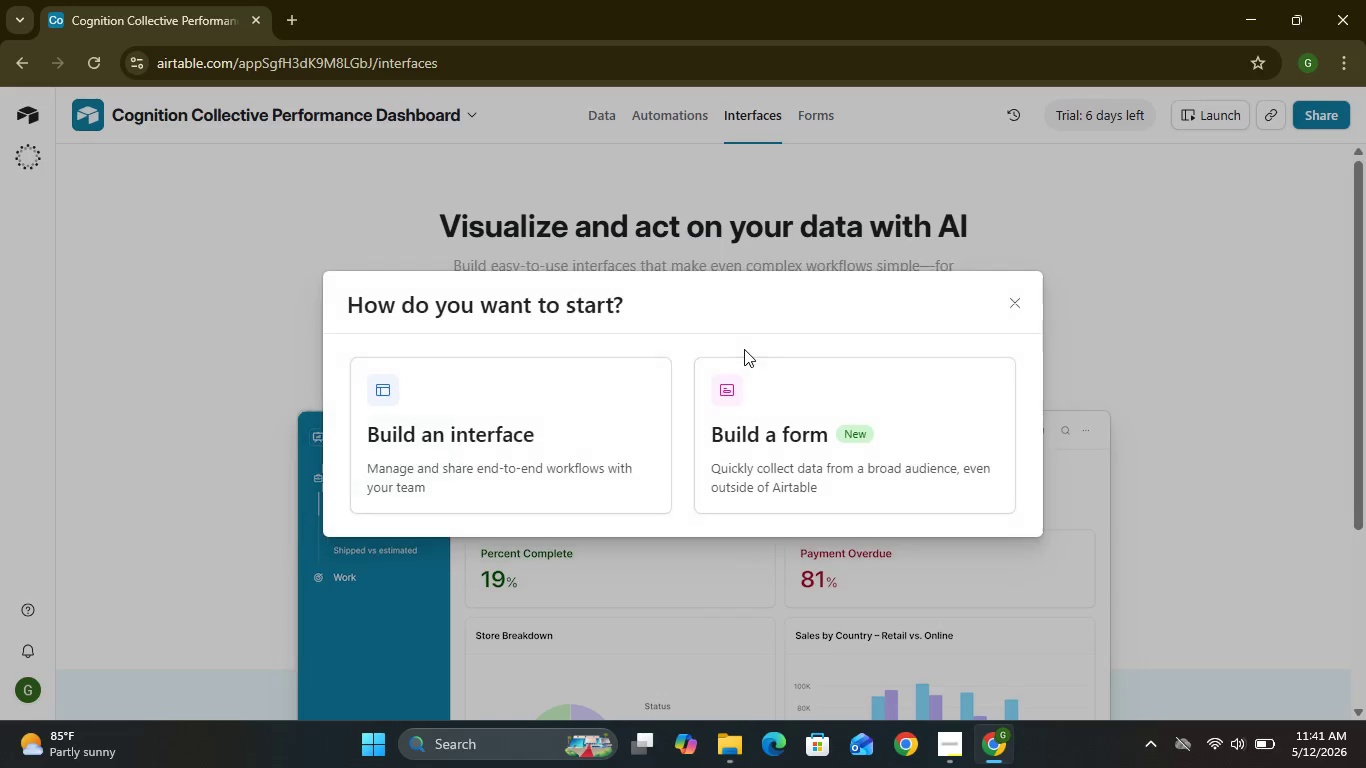 
left_click([589, 384])
 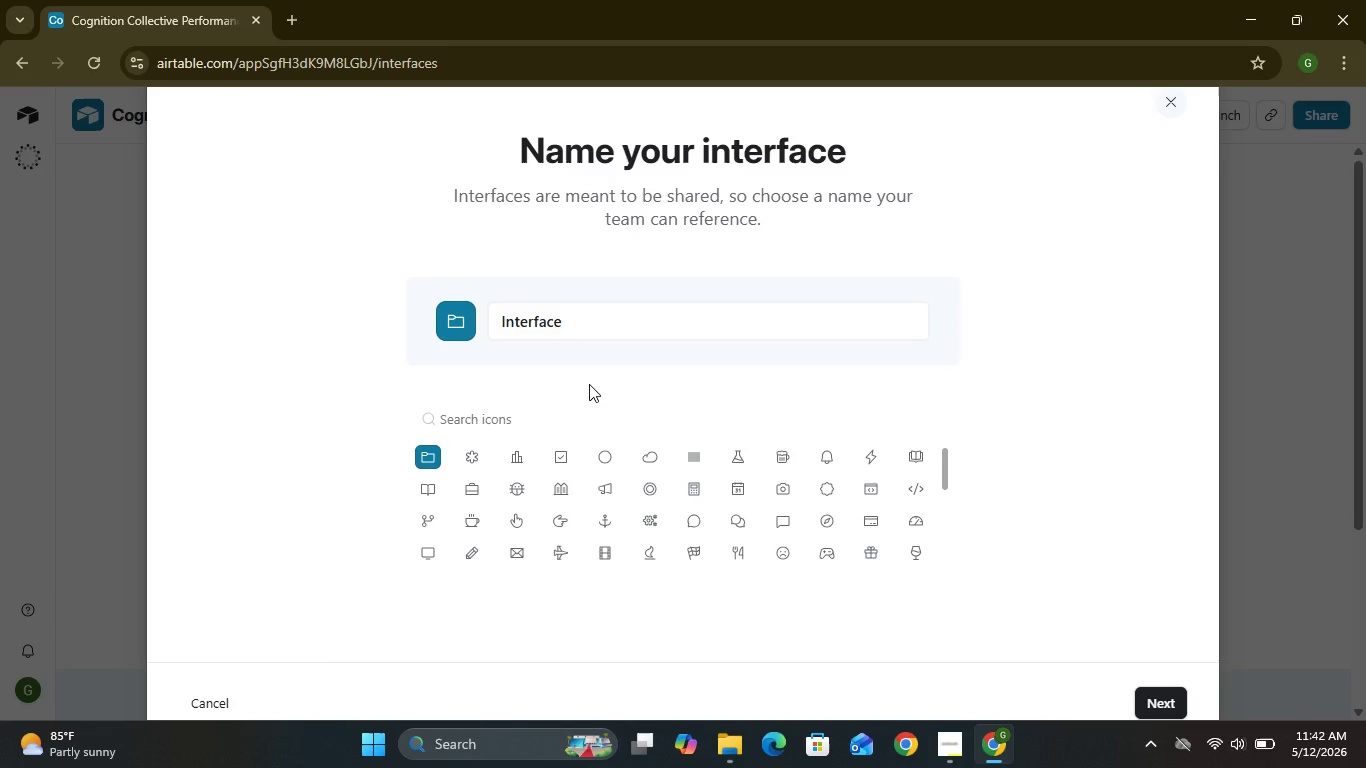 
wait(7.12)
 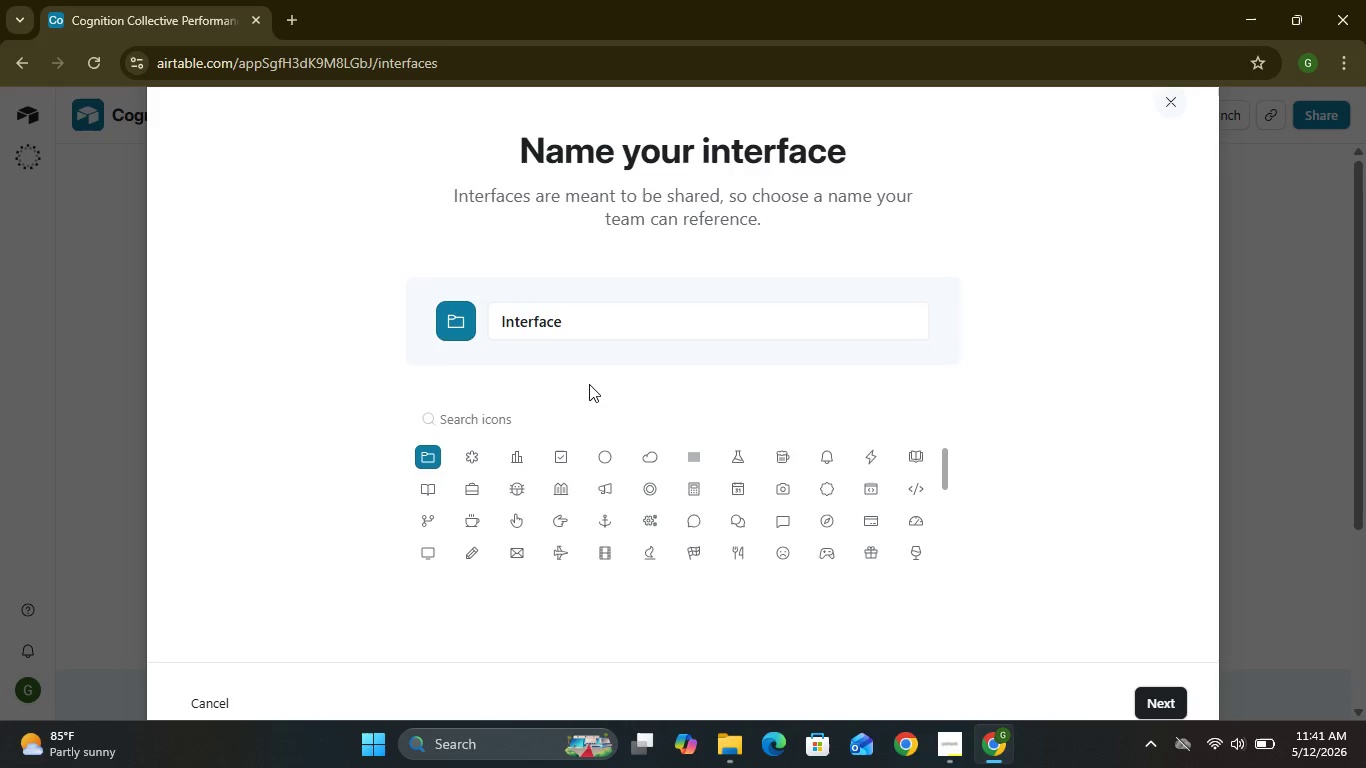 
left_click_drag(start_coordinate=[569, 318], to_coordinate=[491, 316])
 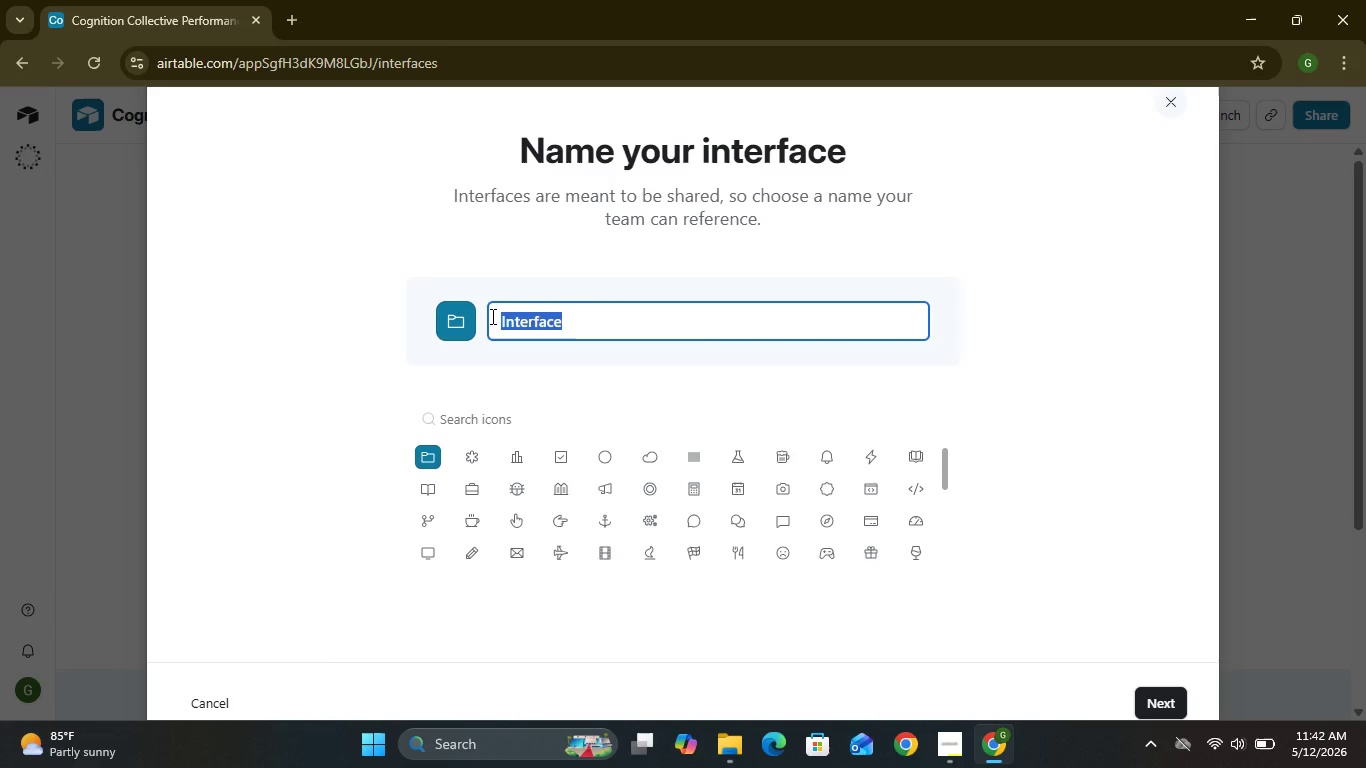 
type(Cognition Collective Performance Dashboard)
 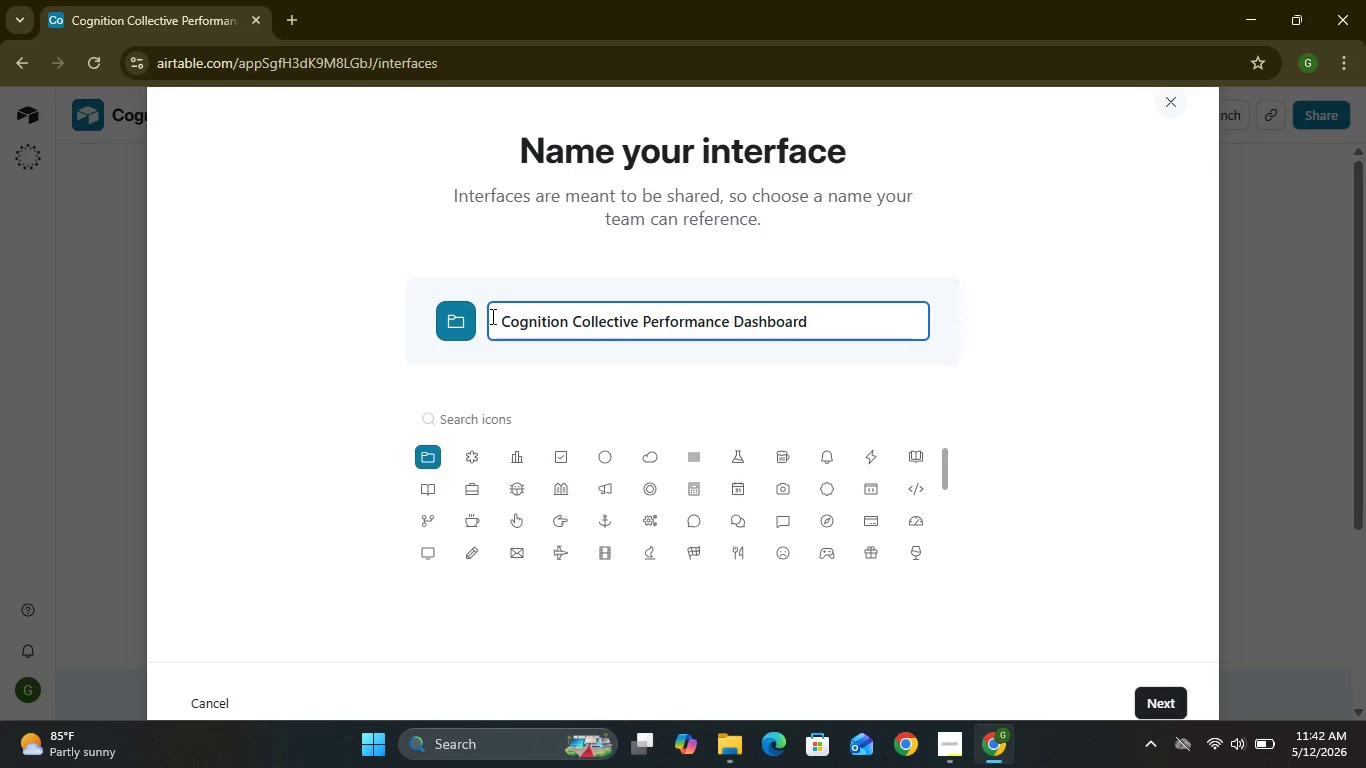 
wait(7.56)
 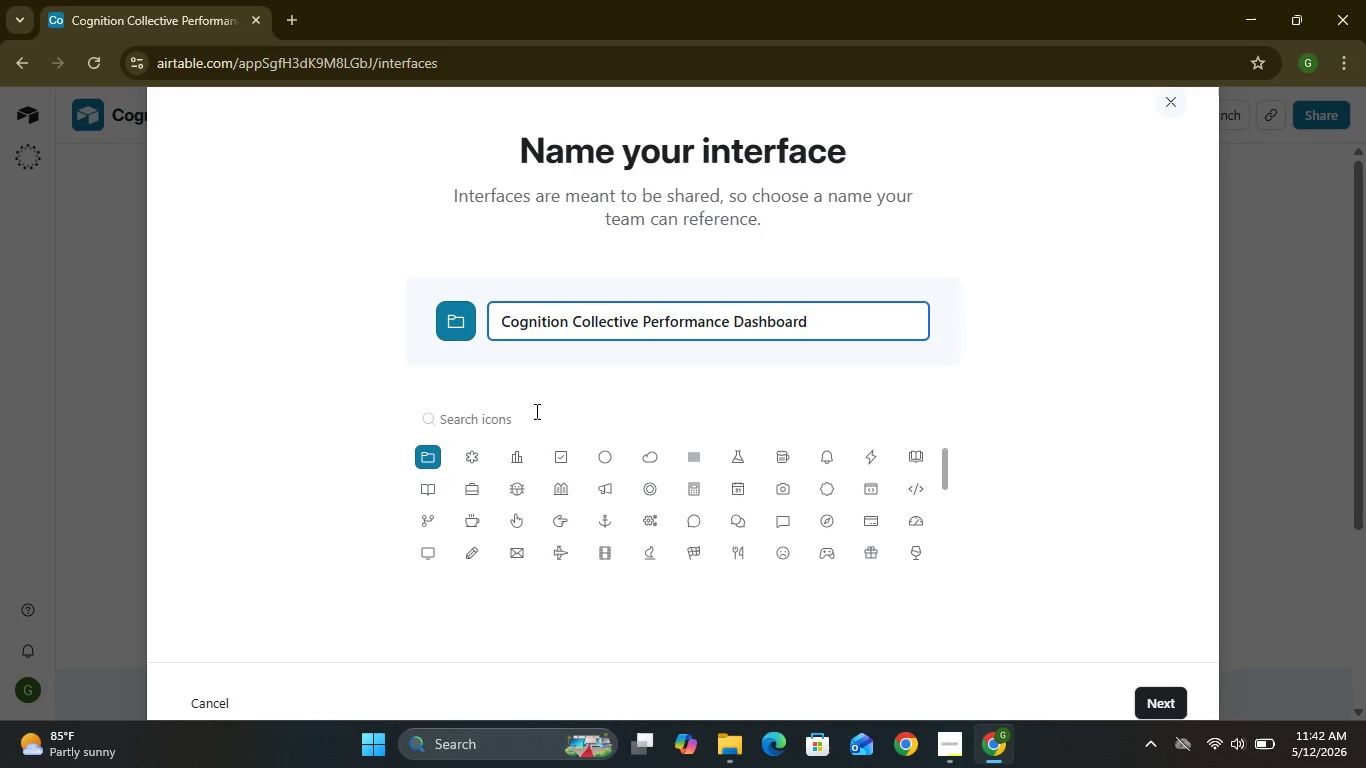 
left_click([527, 463])
 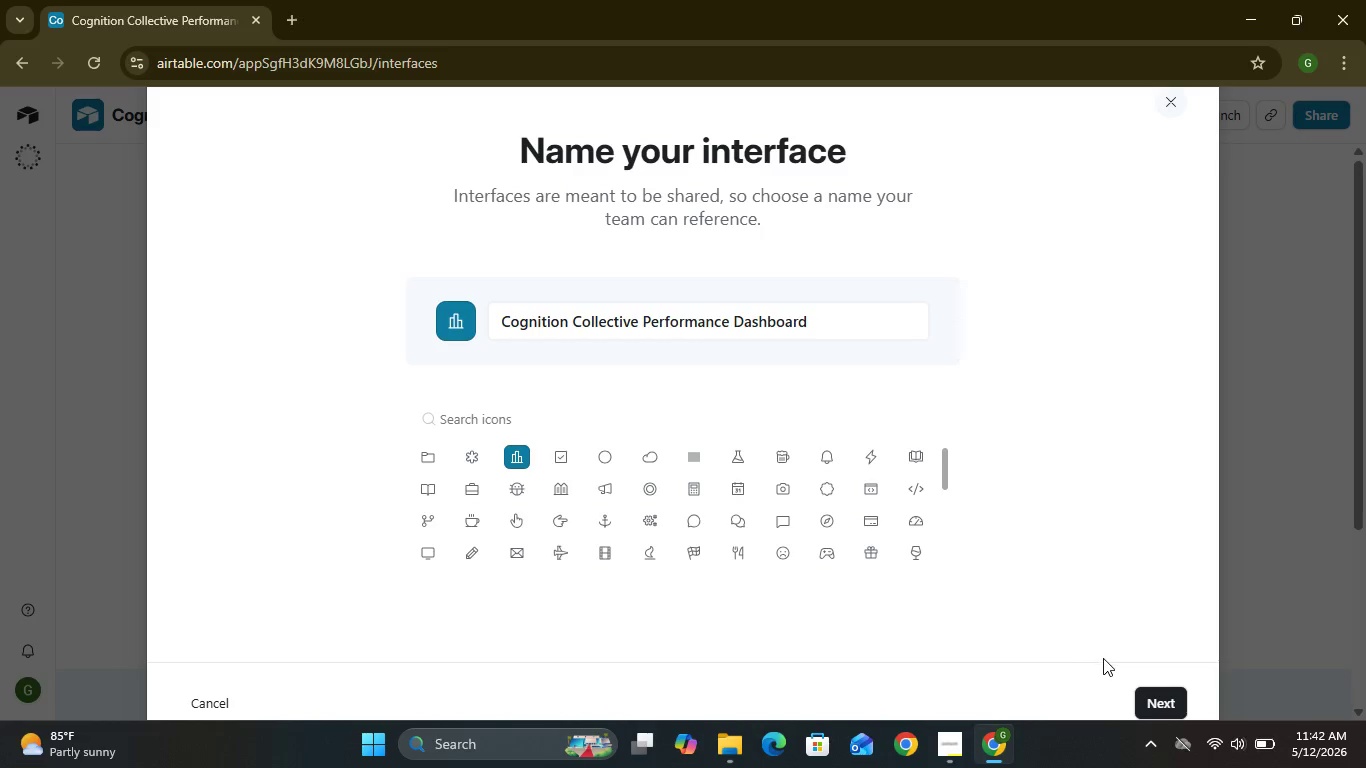 
wait(5.74)
 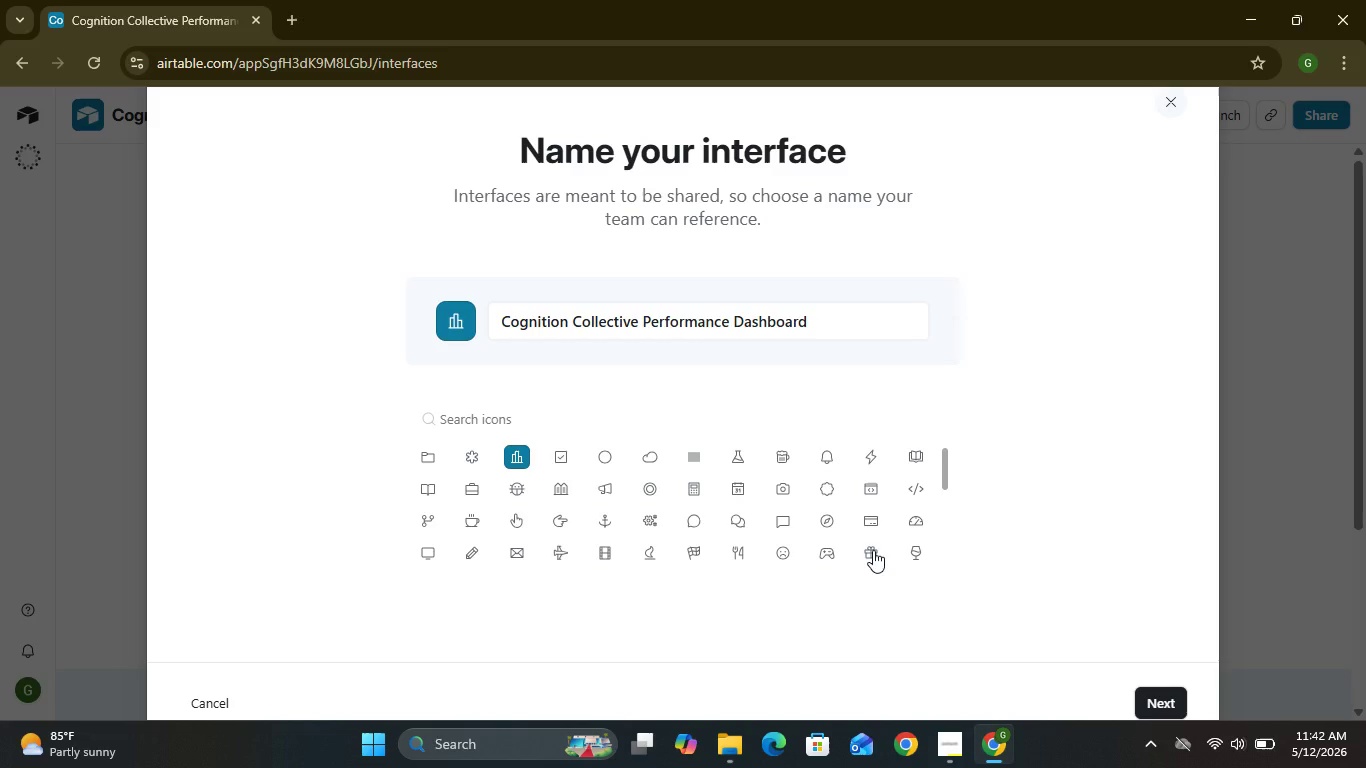 
left_click([1169, 697])
 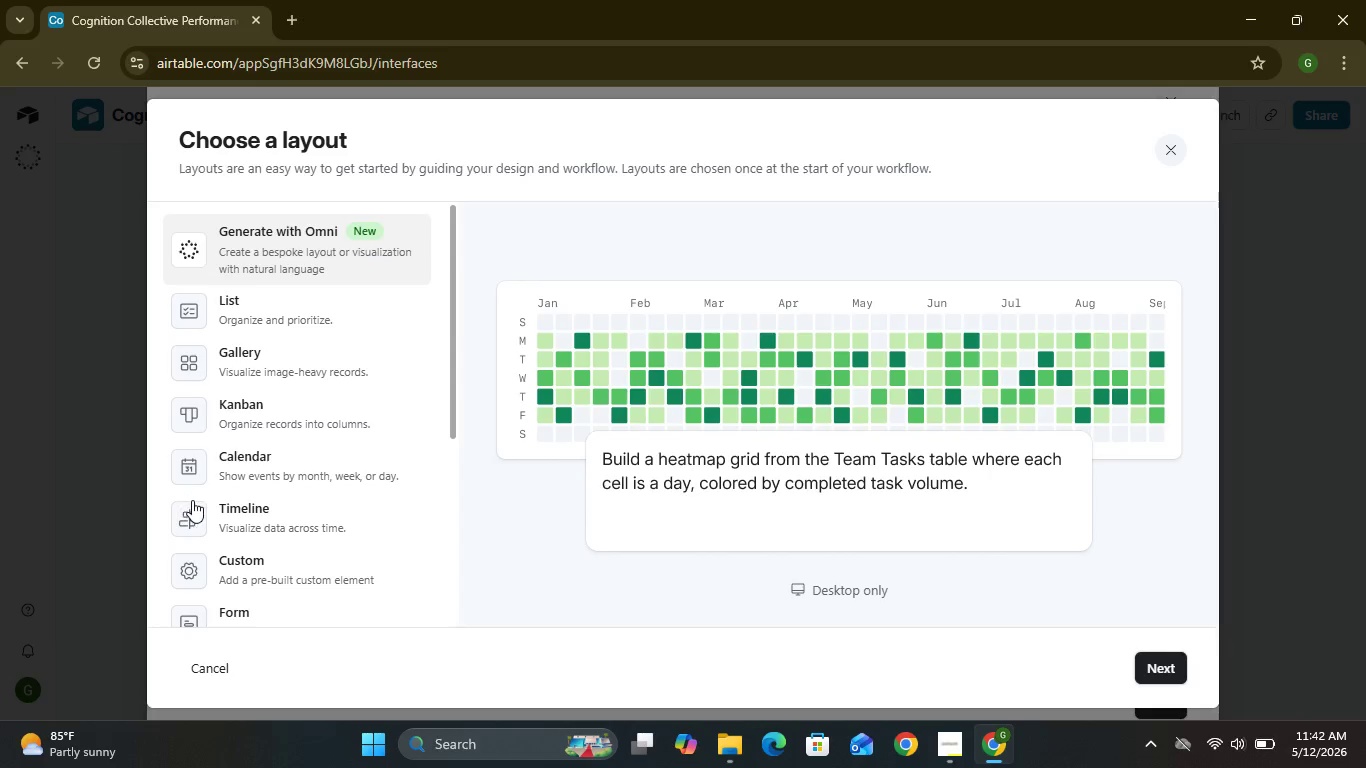 
wait(16.44)
 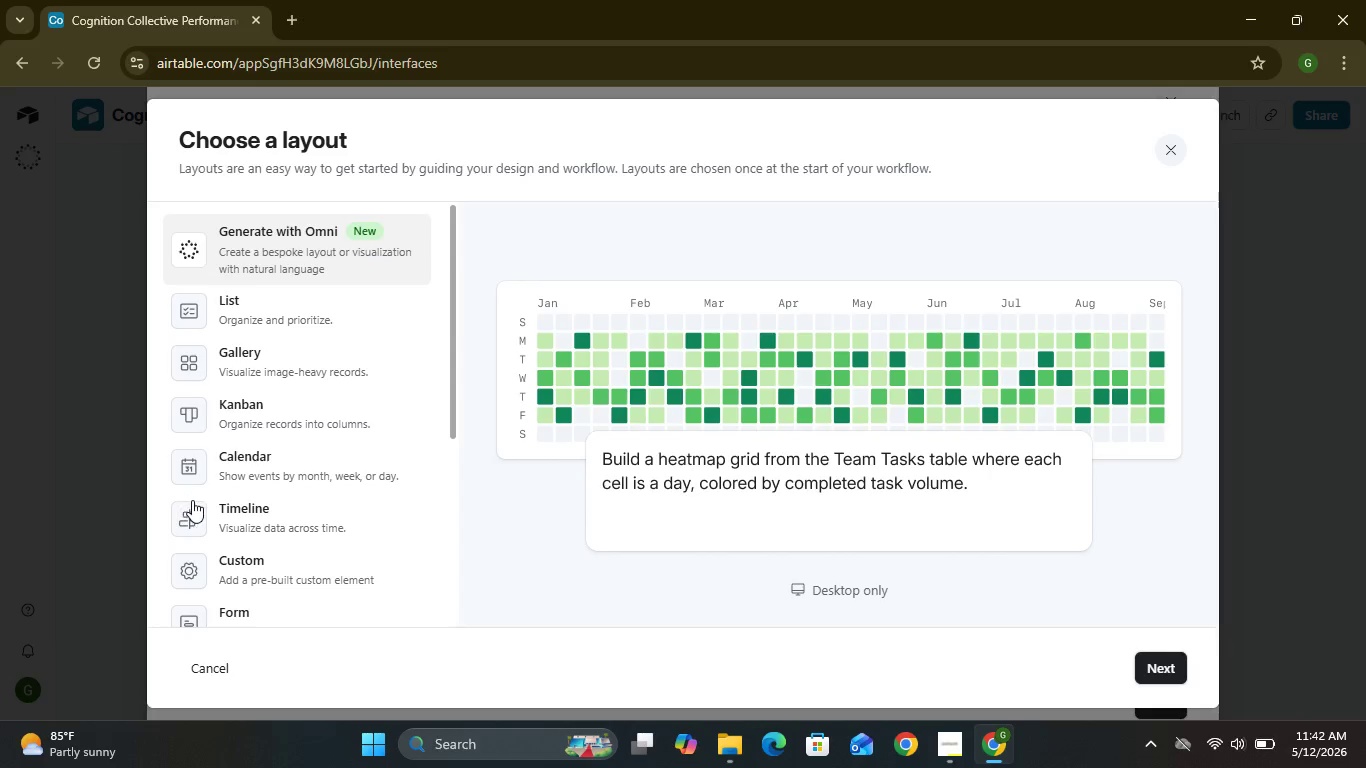 
left_click([278, 515])
 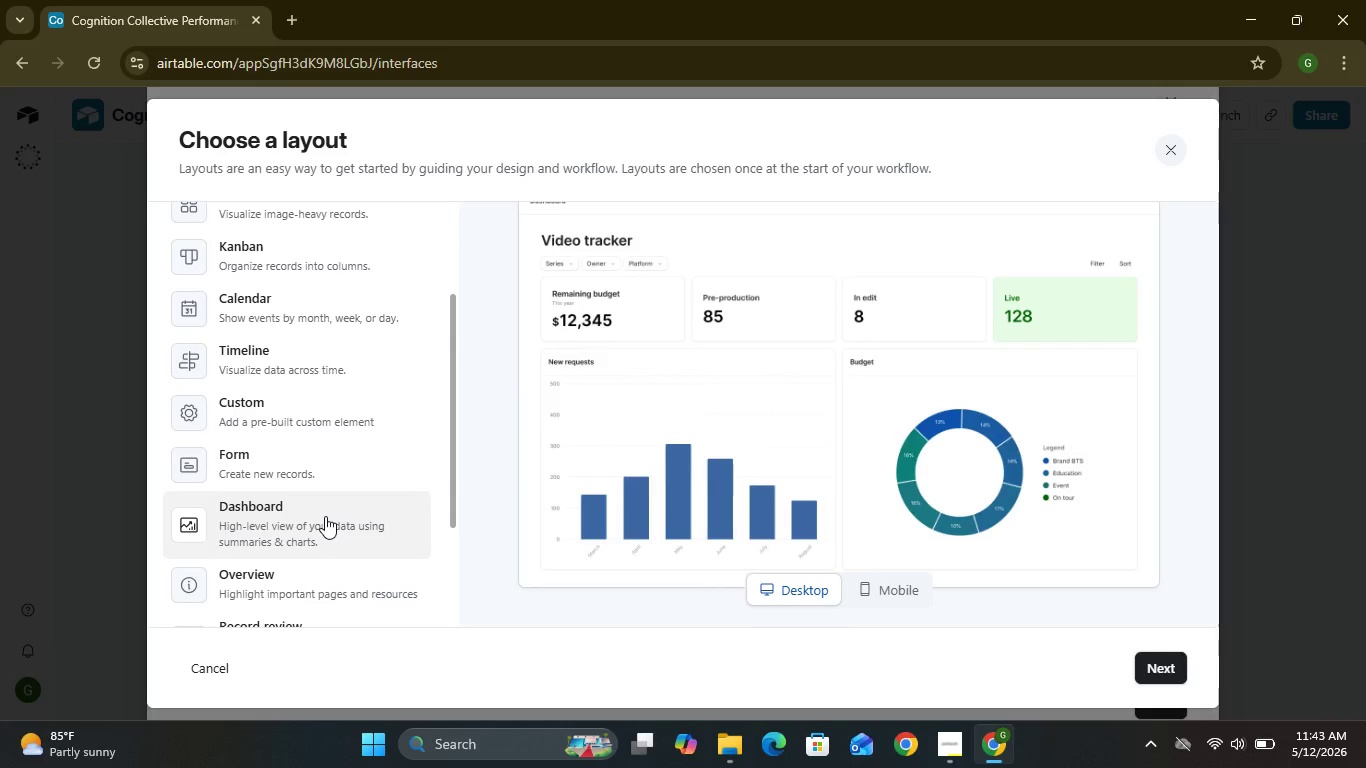 
wait(11.75)
 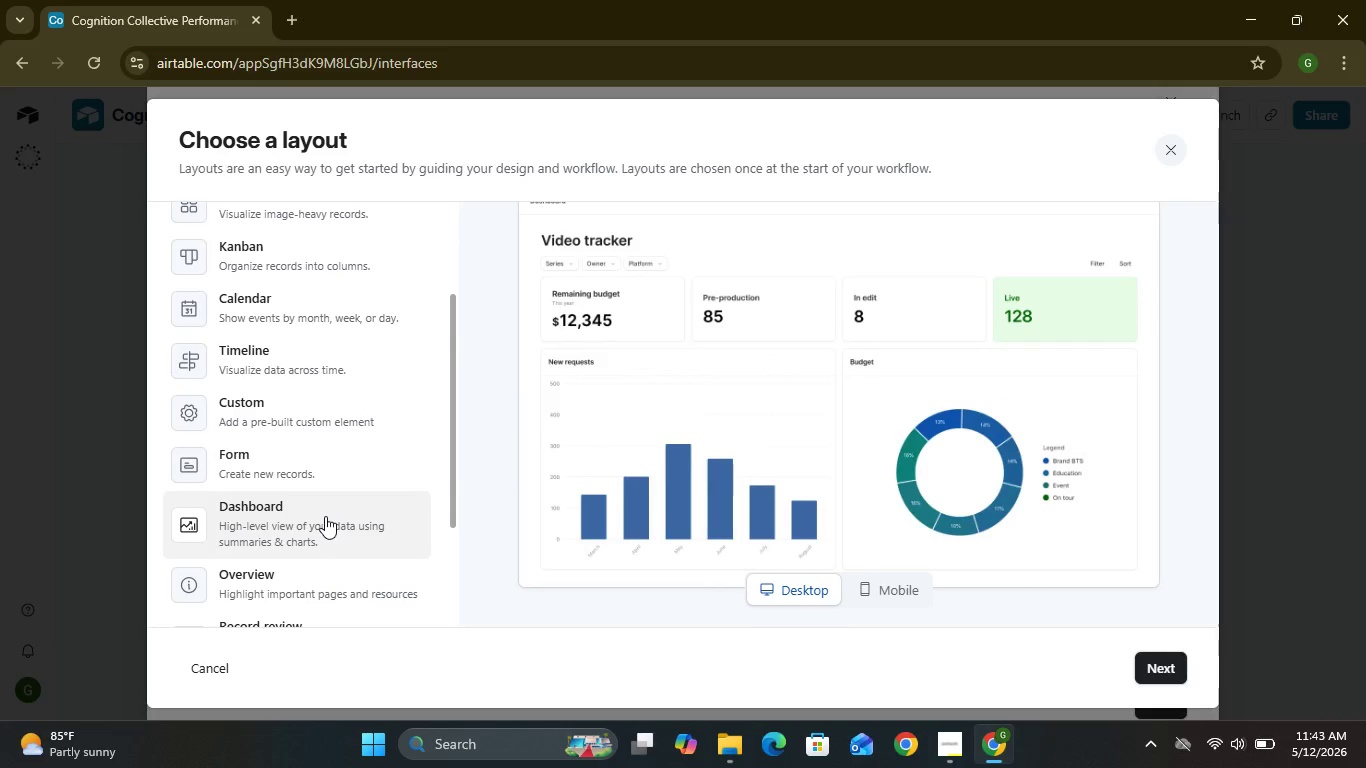 
left_click([1169, 661])
 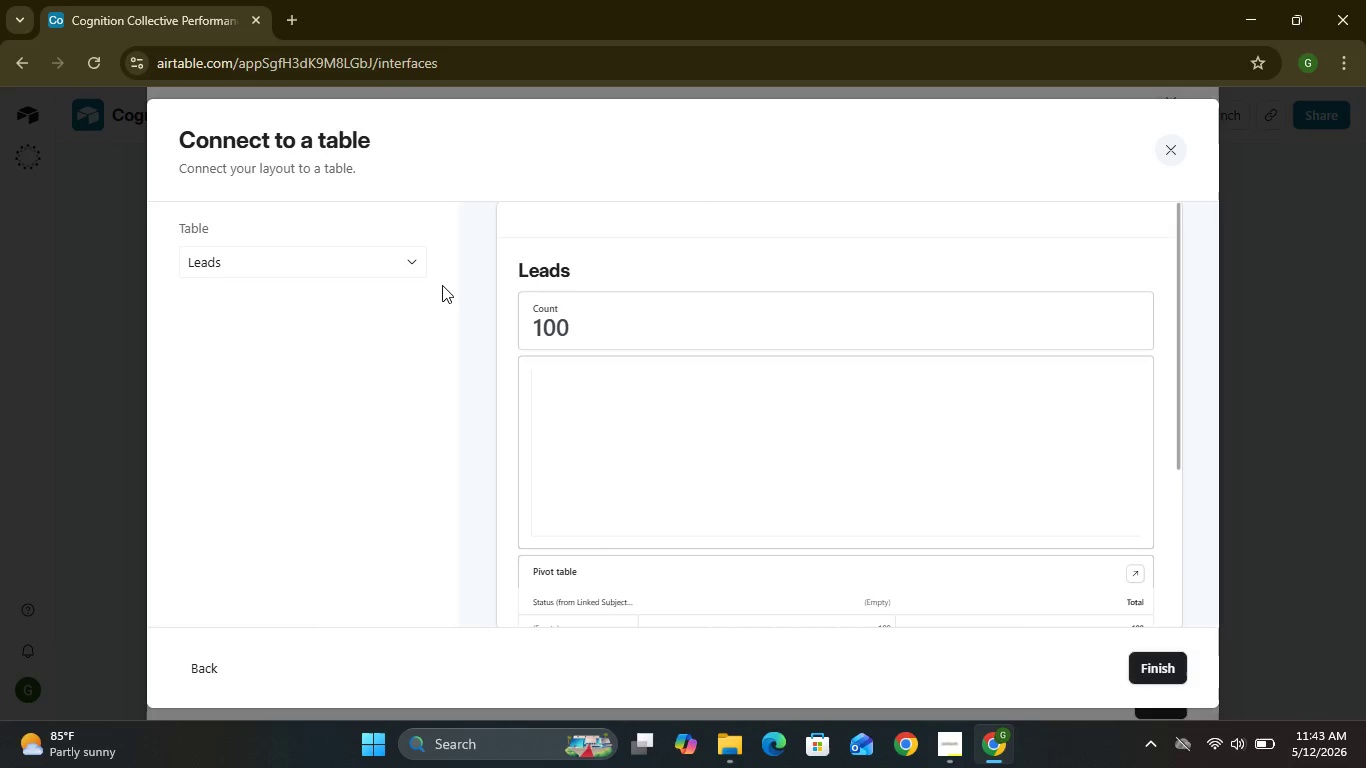 
wait(16.91)
 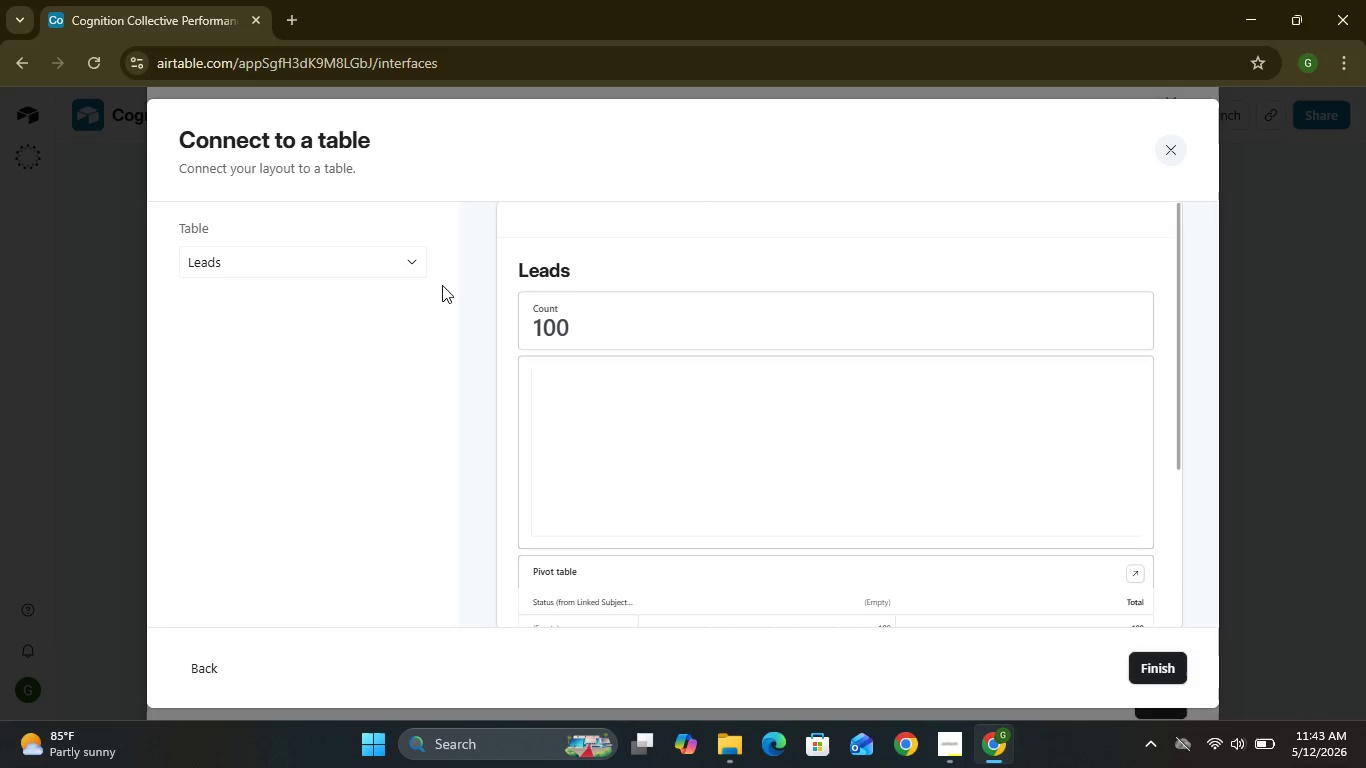 
left_click([408, 270])
 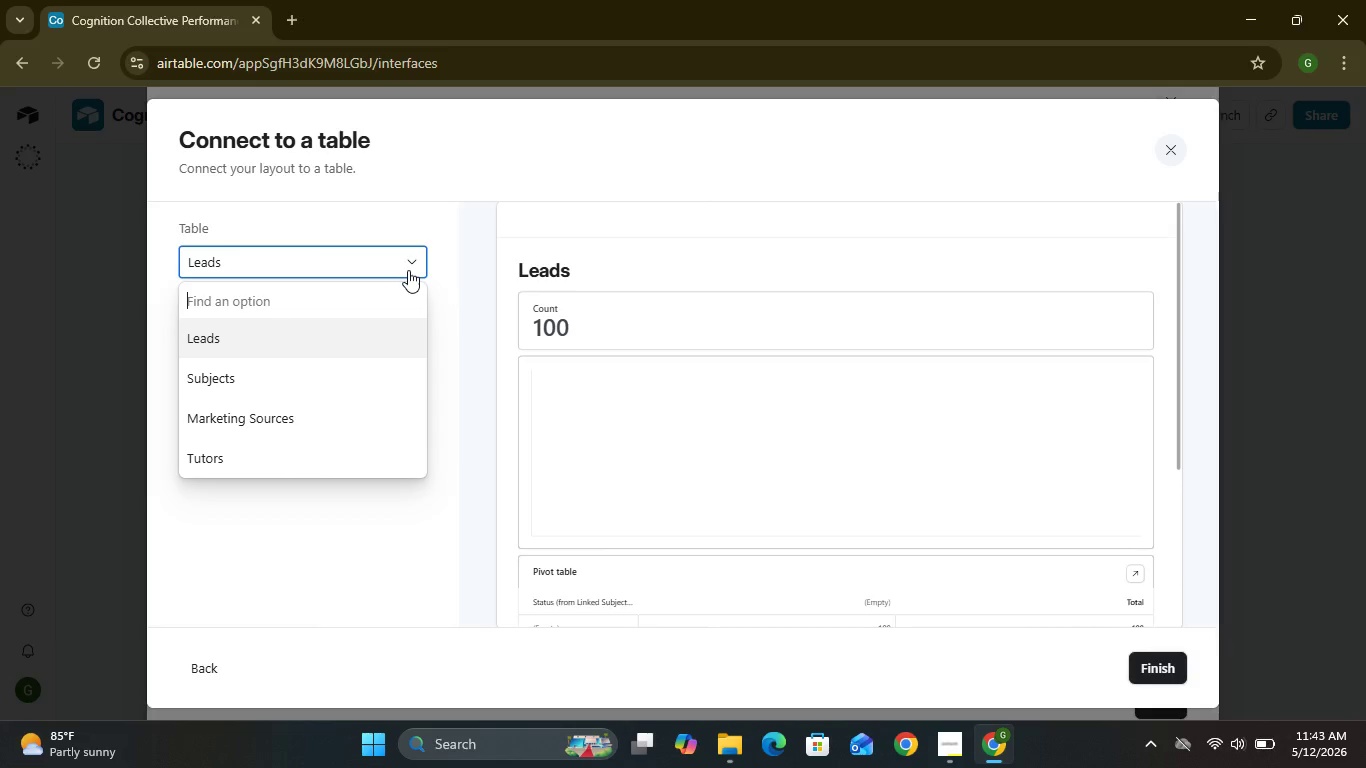 
left_click([408, 270])
 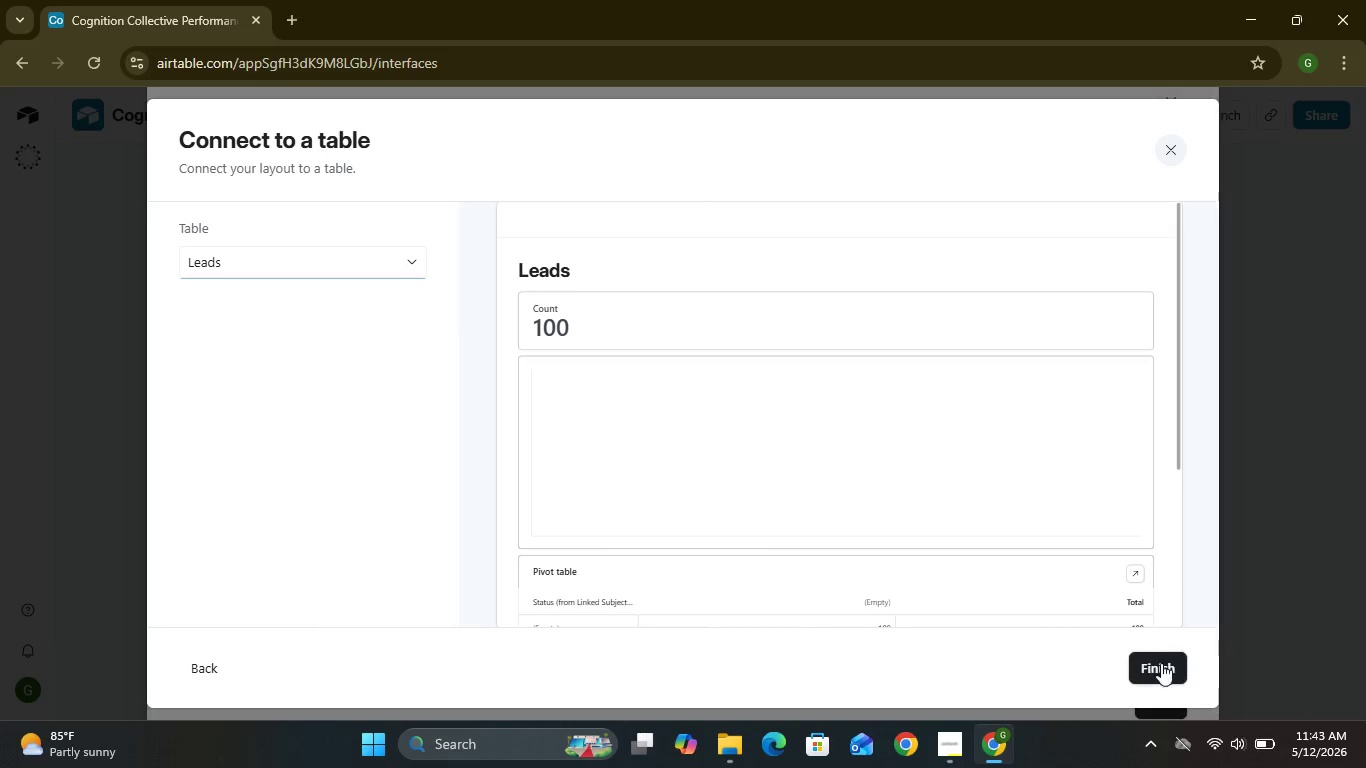 
left_click([1167, 673])
 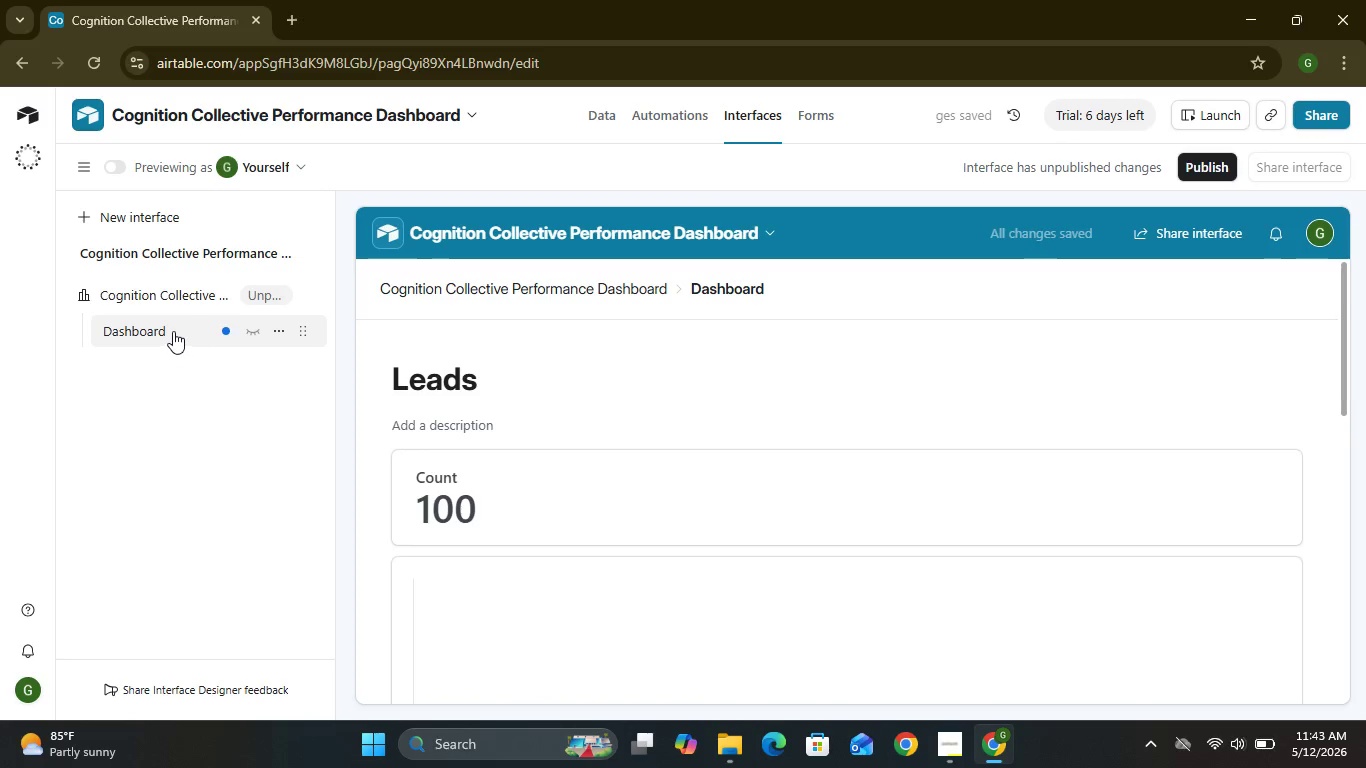 
wait(5.66)
 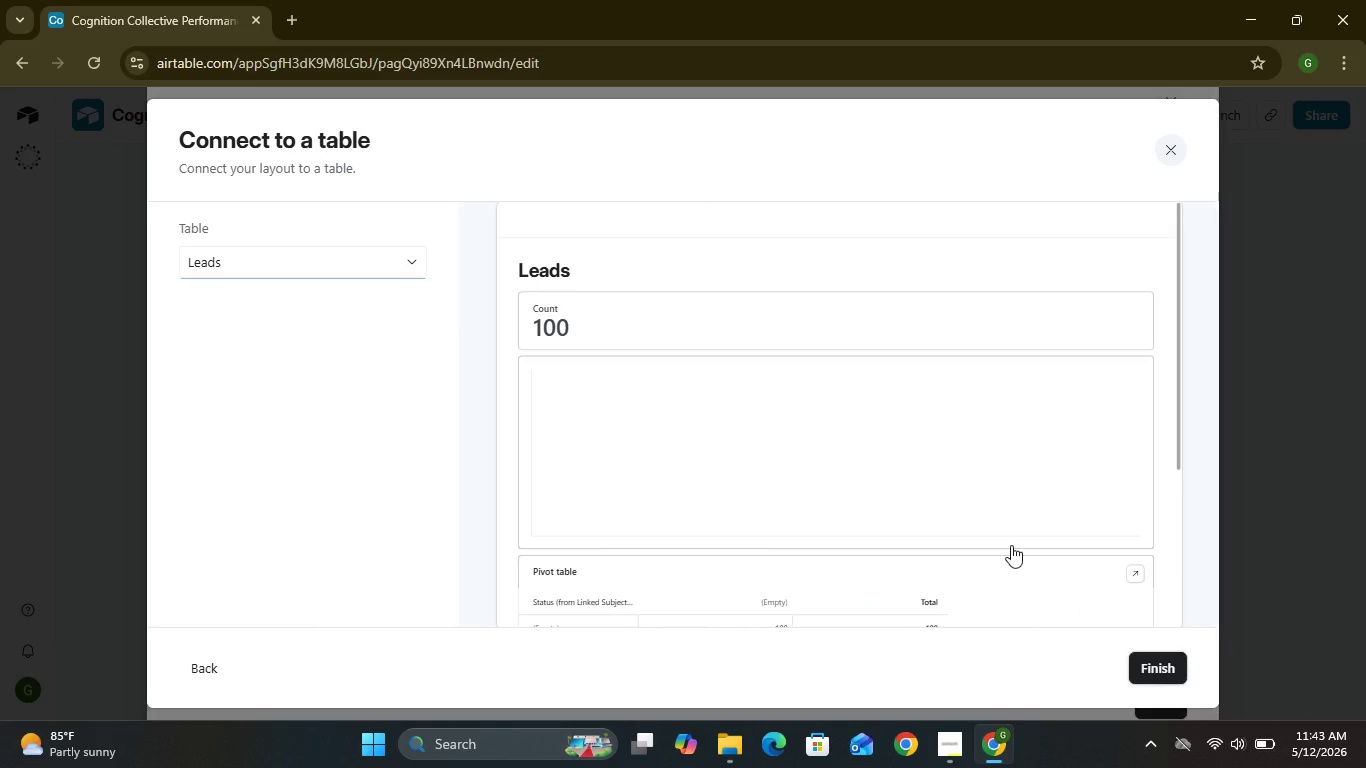 
double_click([172, 331])
 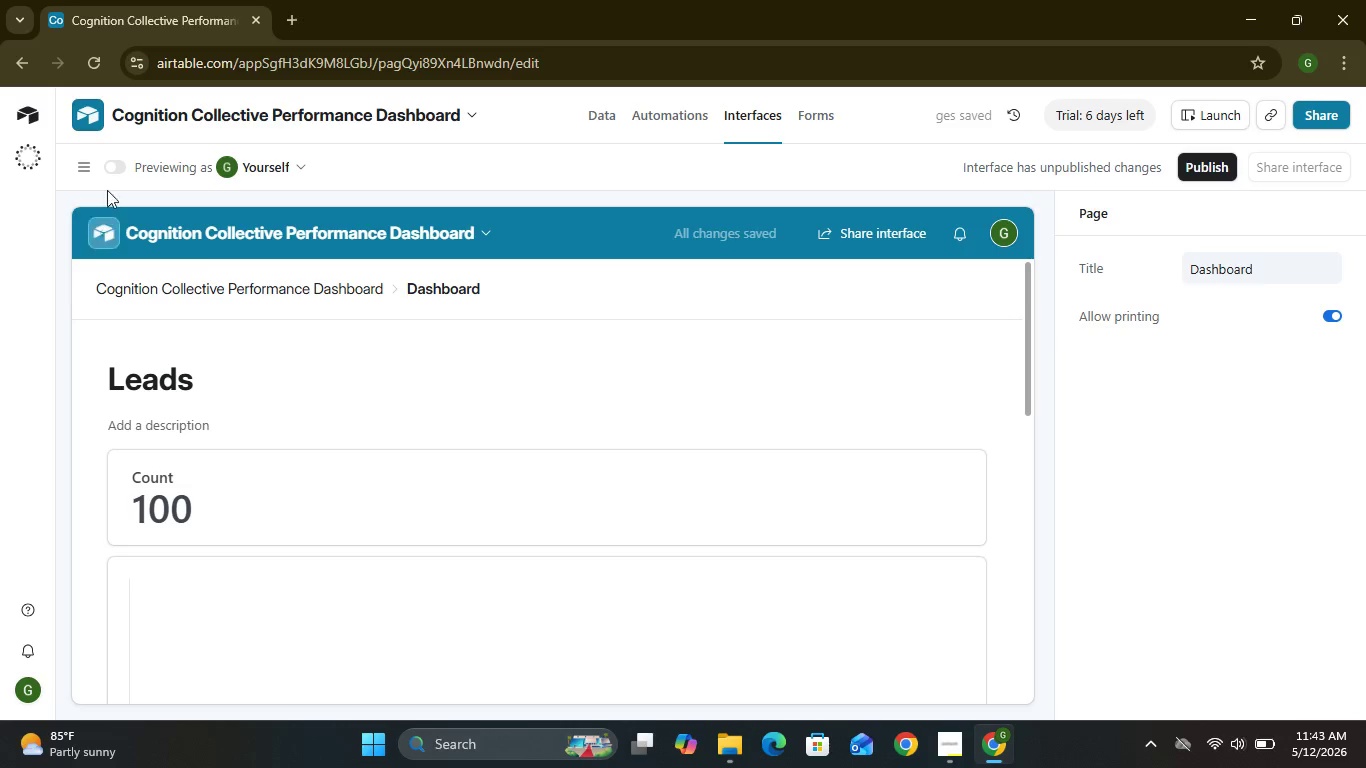 
left_click([84, 164])
 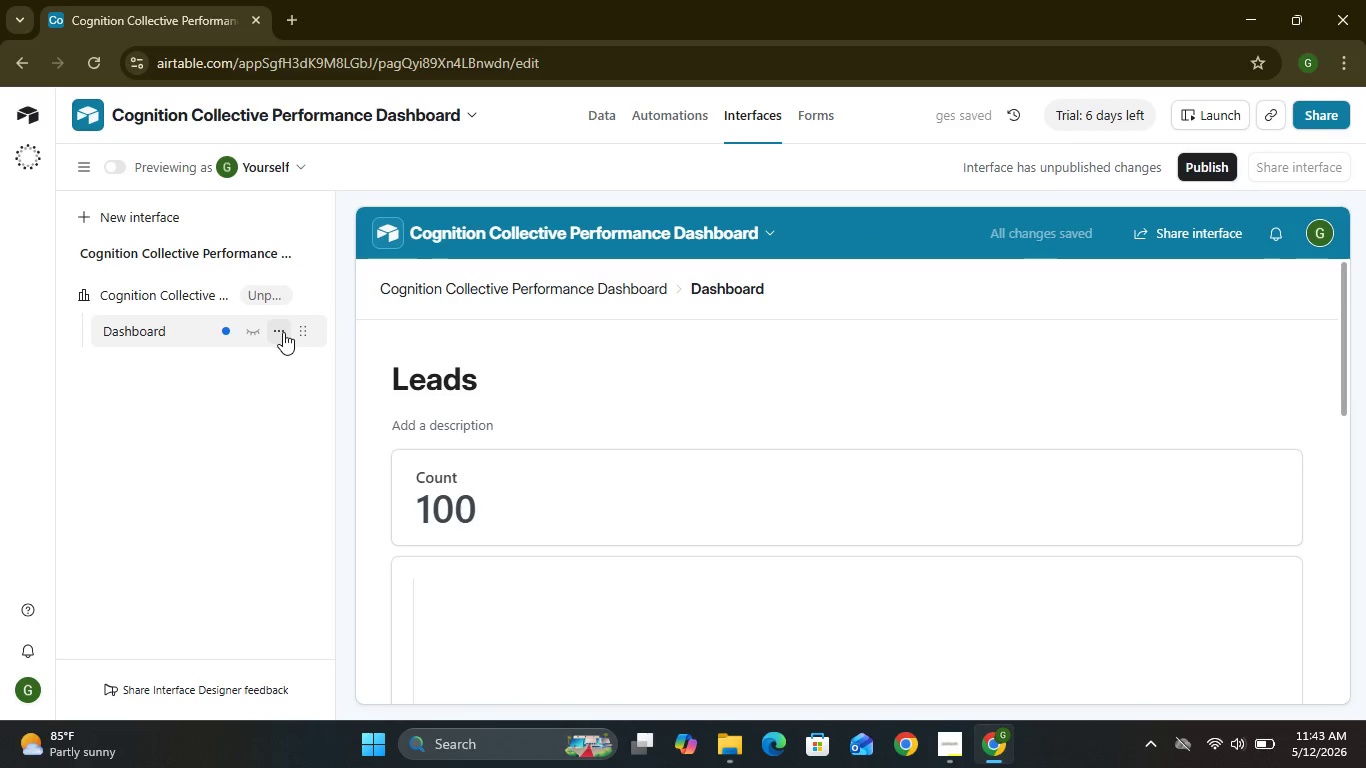 
left_click([281, 333])
 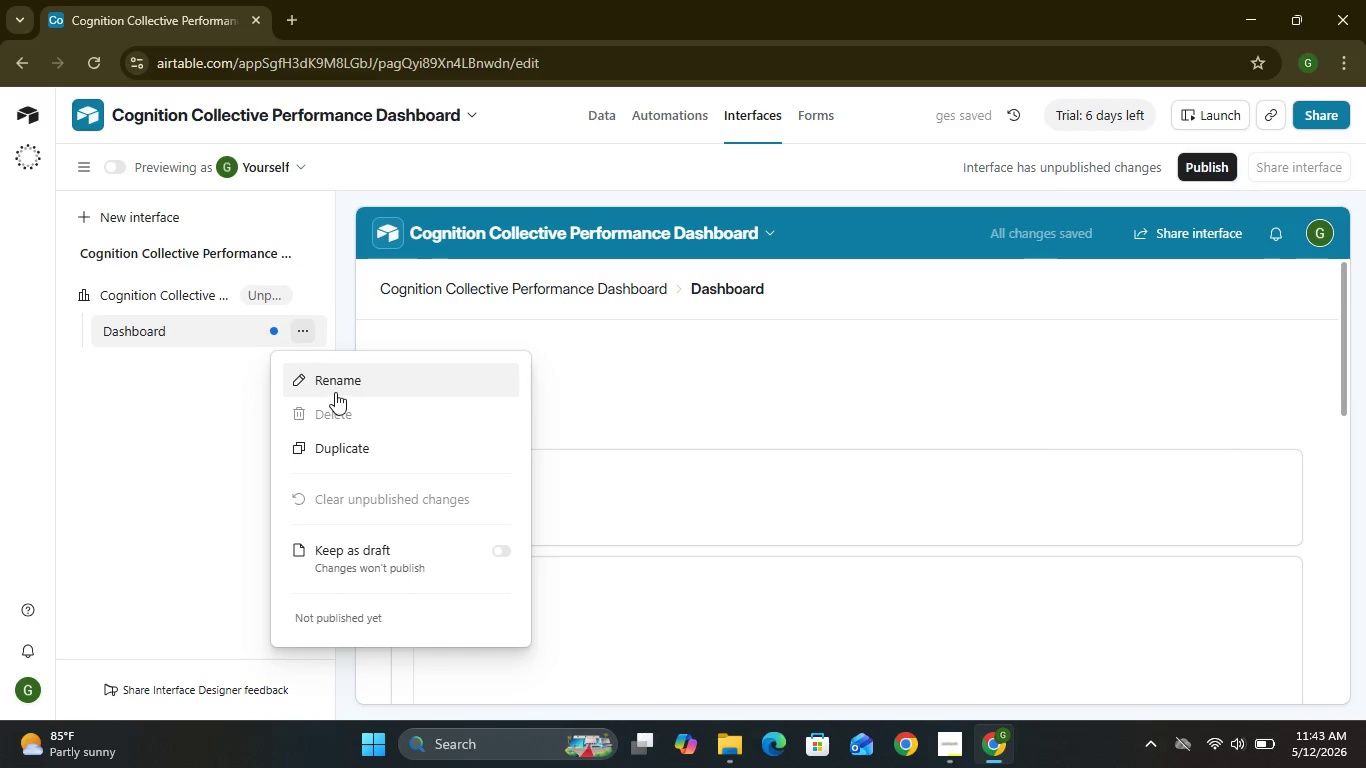 
left_click([337, 382])
 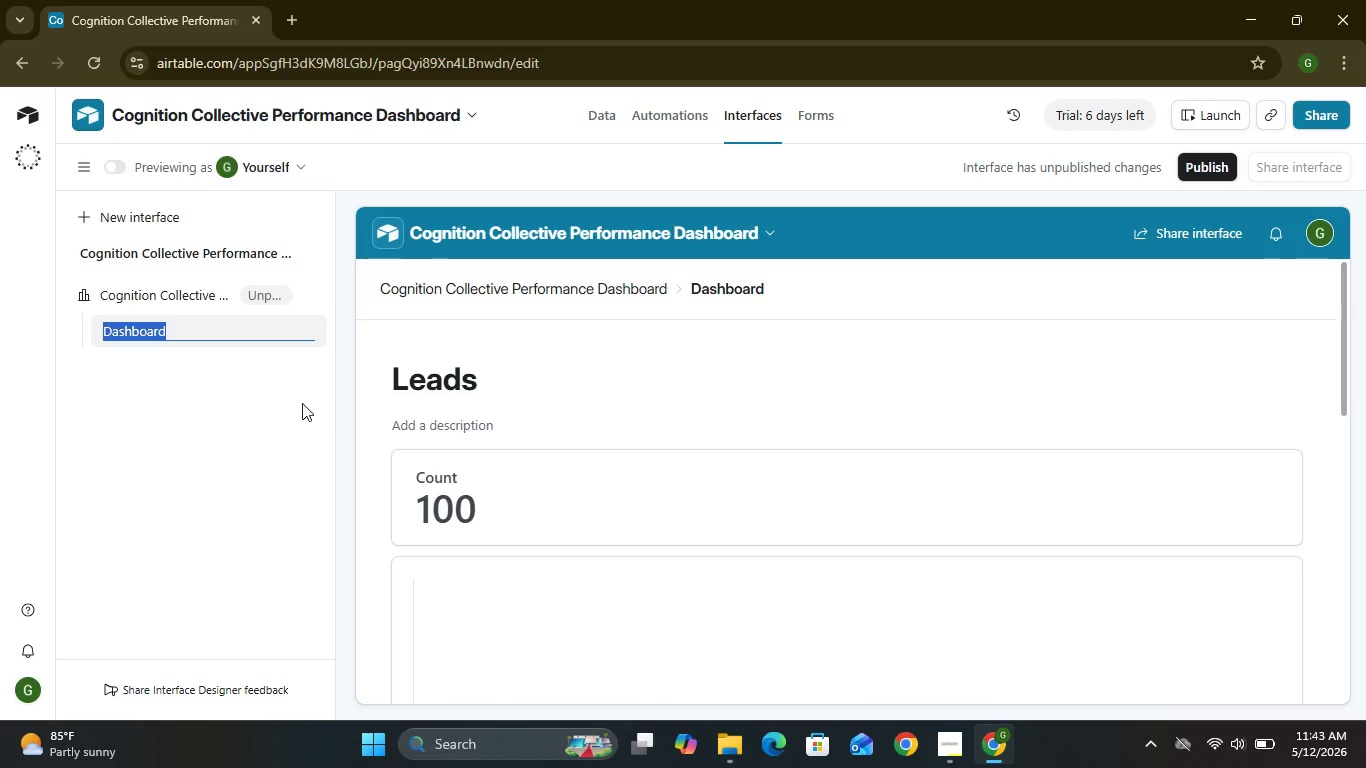 
wait(15.34)
 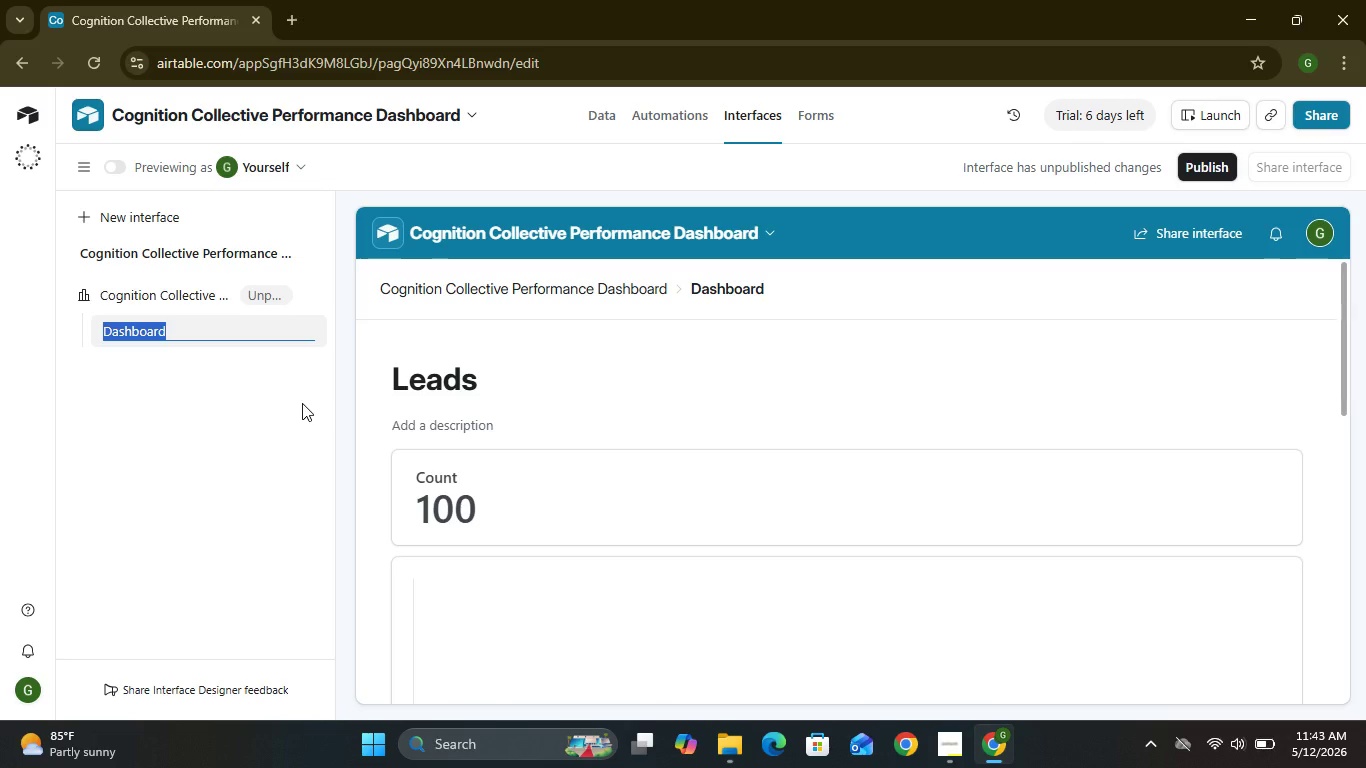 
type(Marketing Performance Dashboard)
 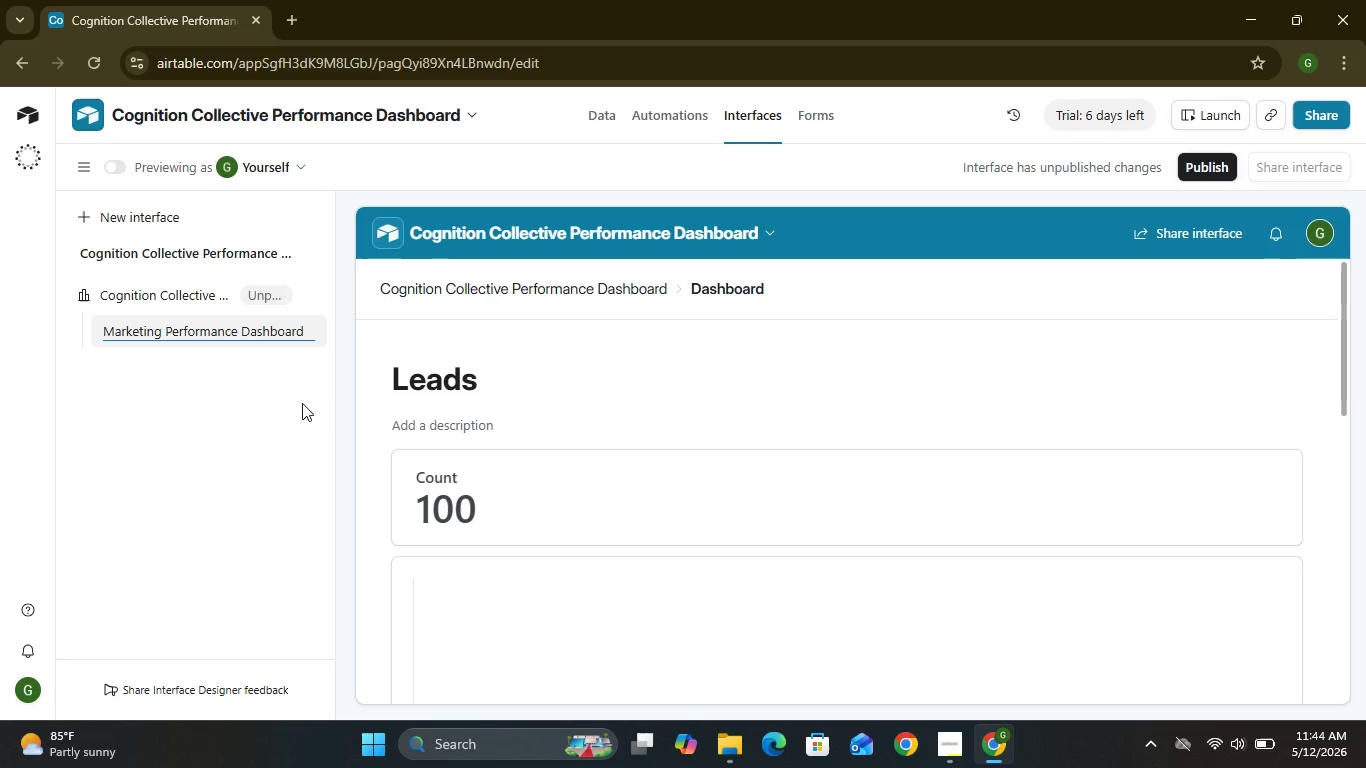 
key(Enter)
 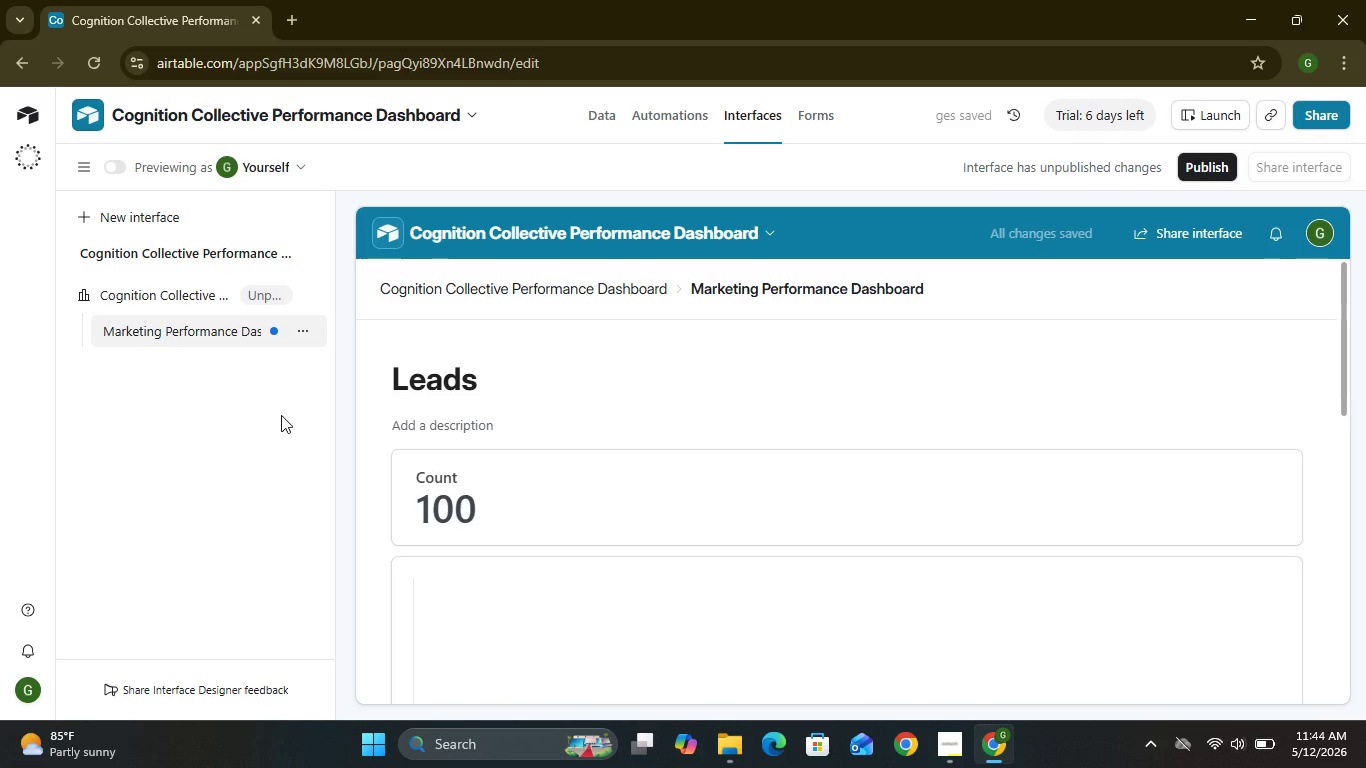 
wait(9.59)
 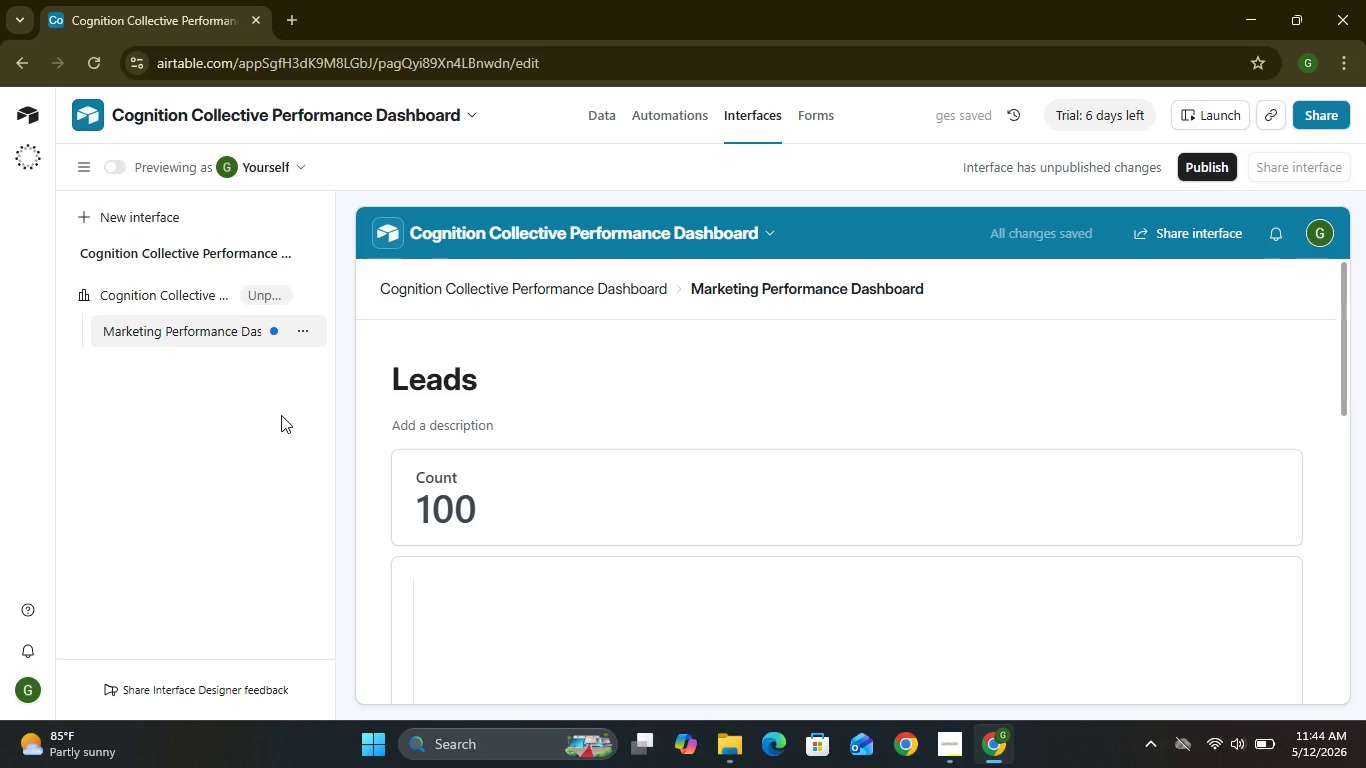 
left_click([752, 483])
 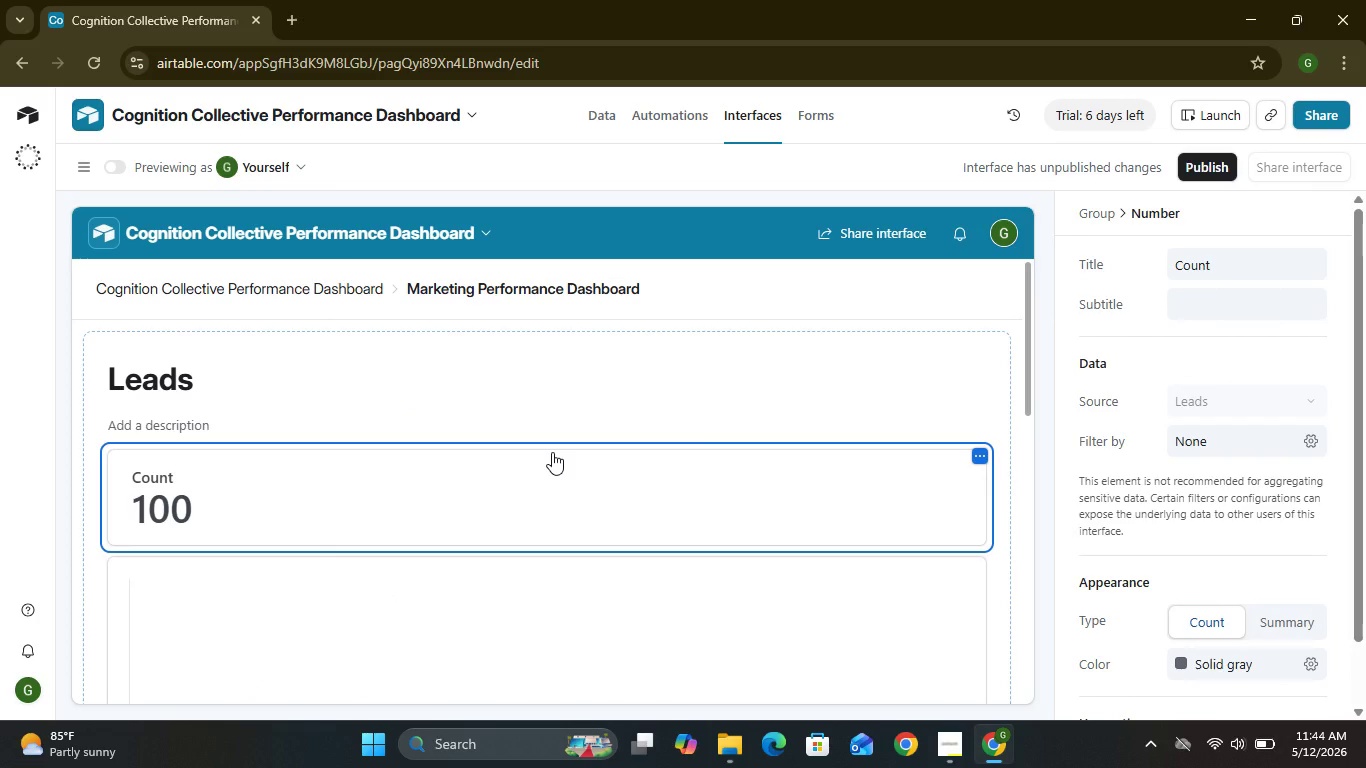 
wait(9.61)
 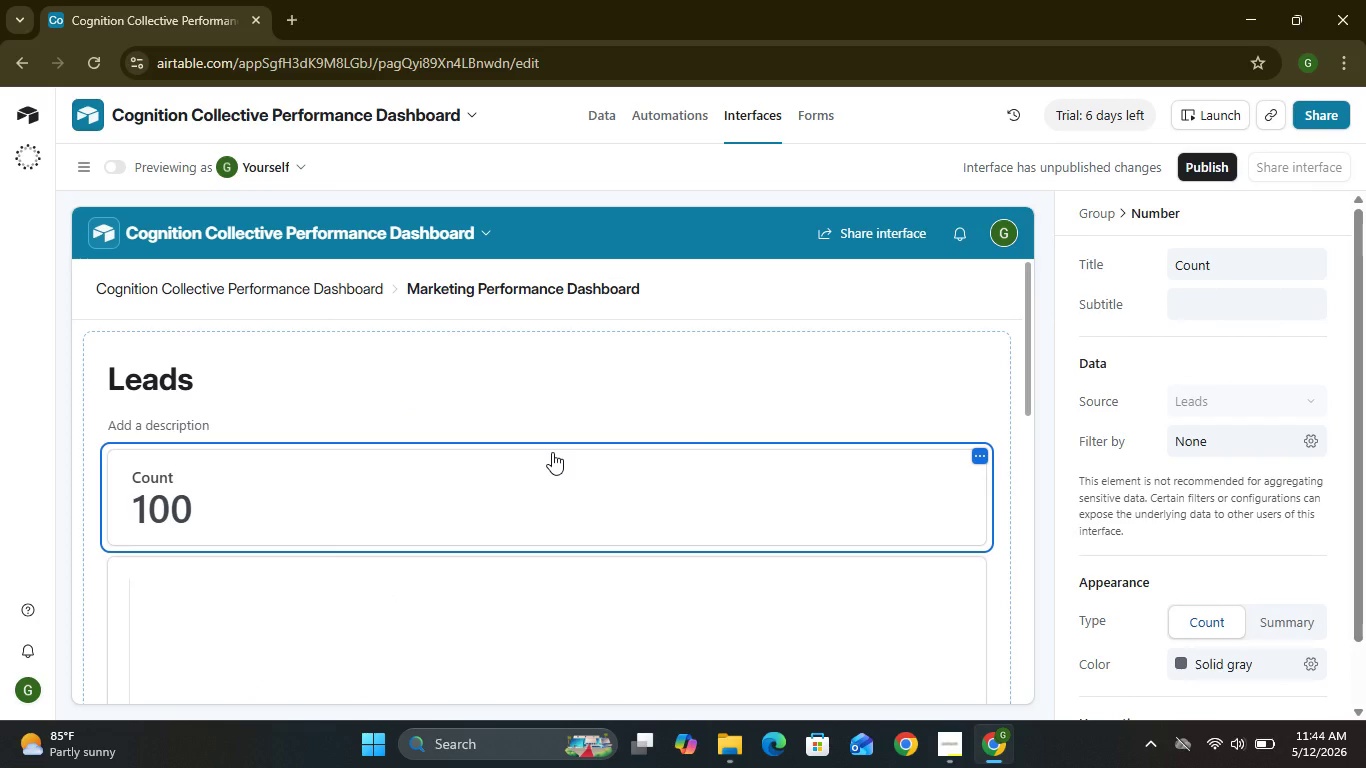 
left_click([554, 439])
 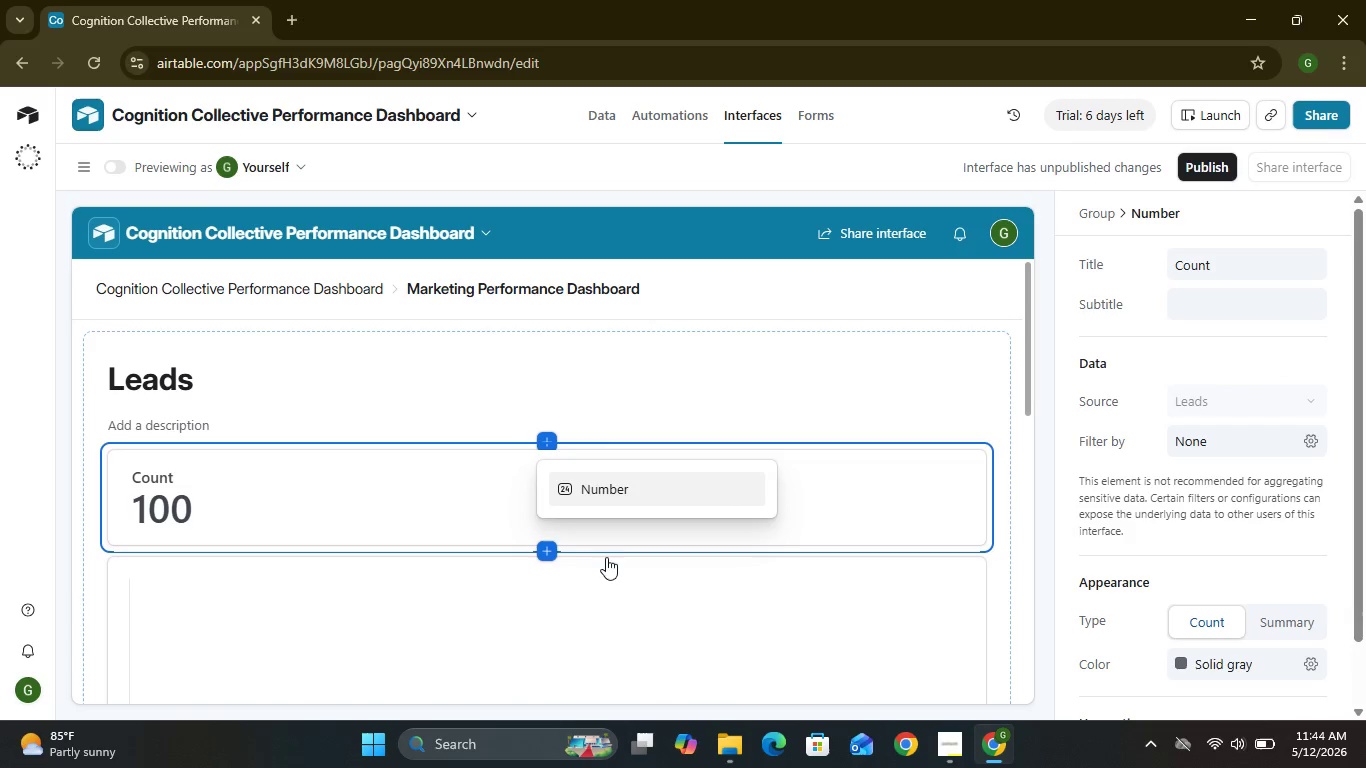 
left_click([551, 551])
 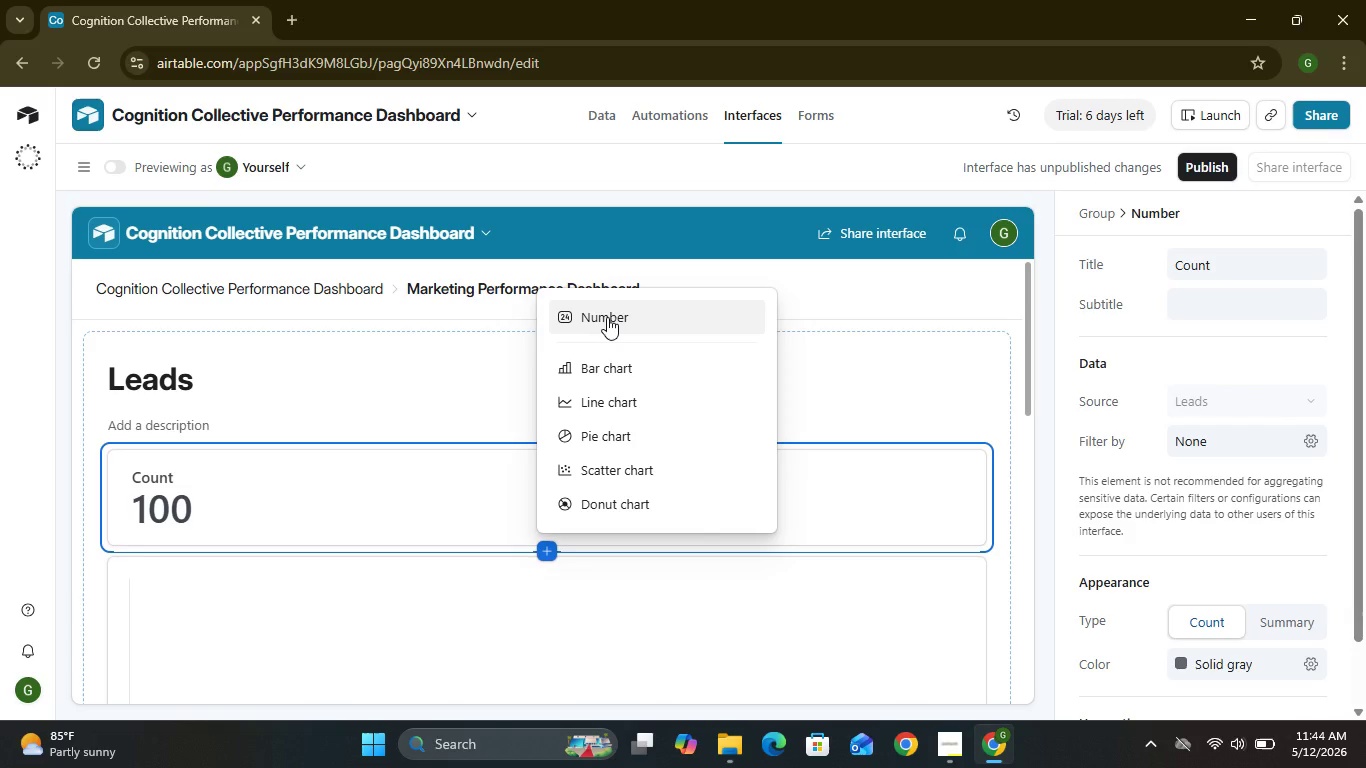 
left_click([607, 317])
 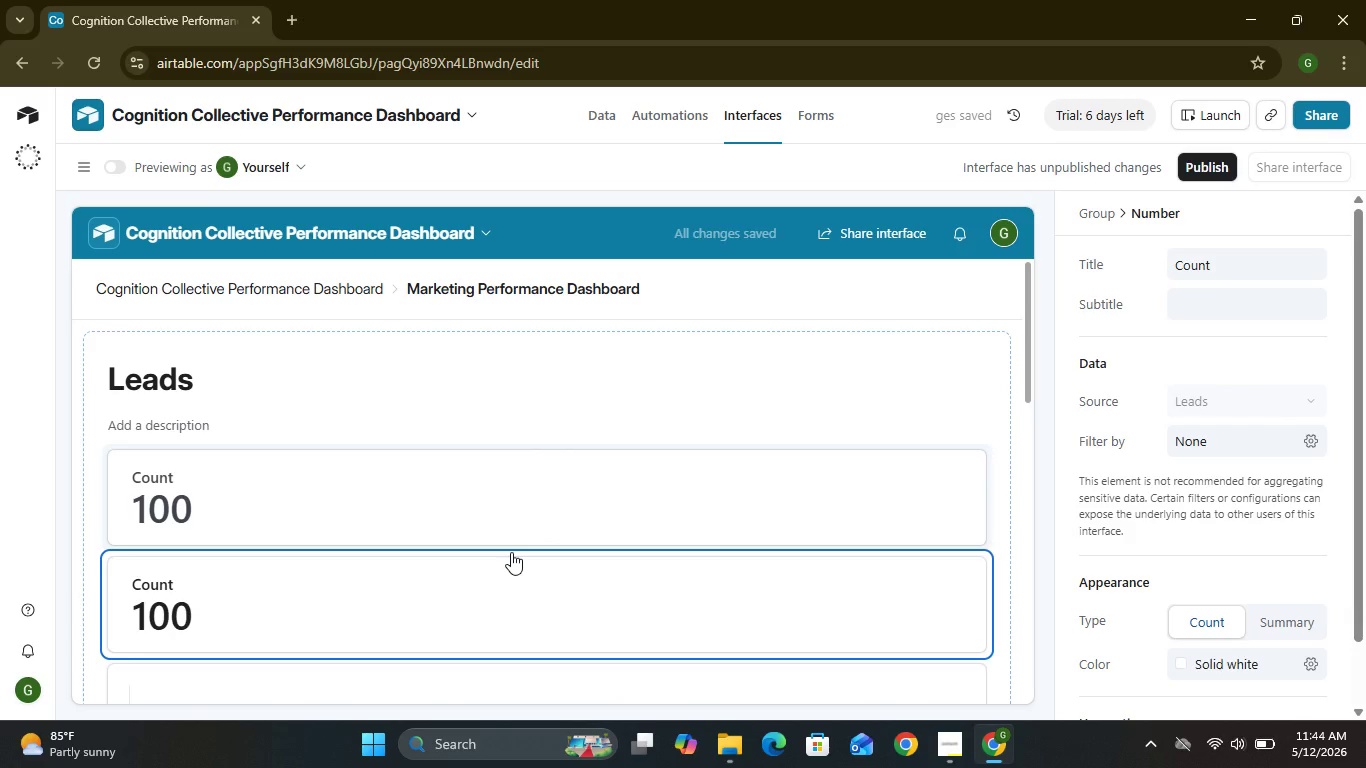 
left_click([575, 498])
 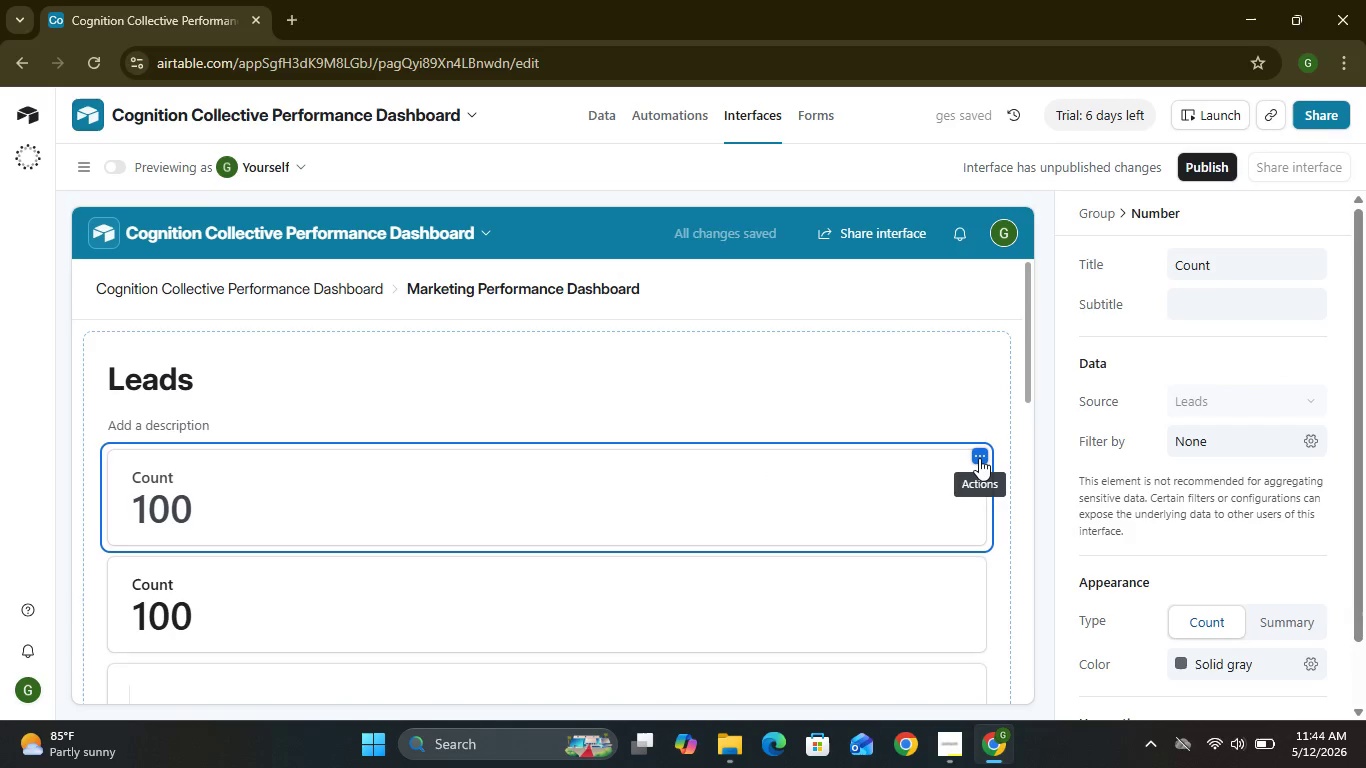 
left_click([979, 458])
 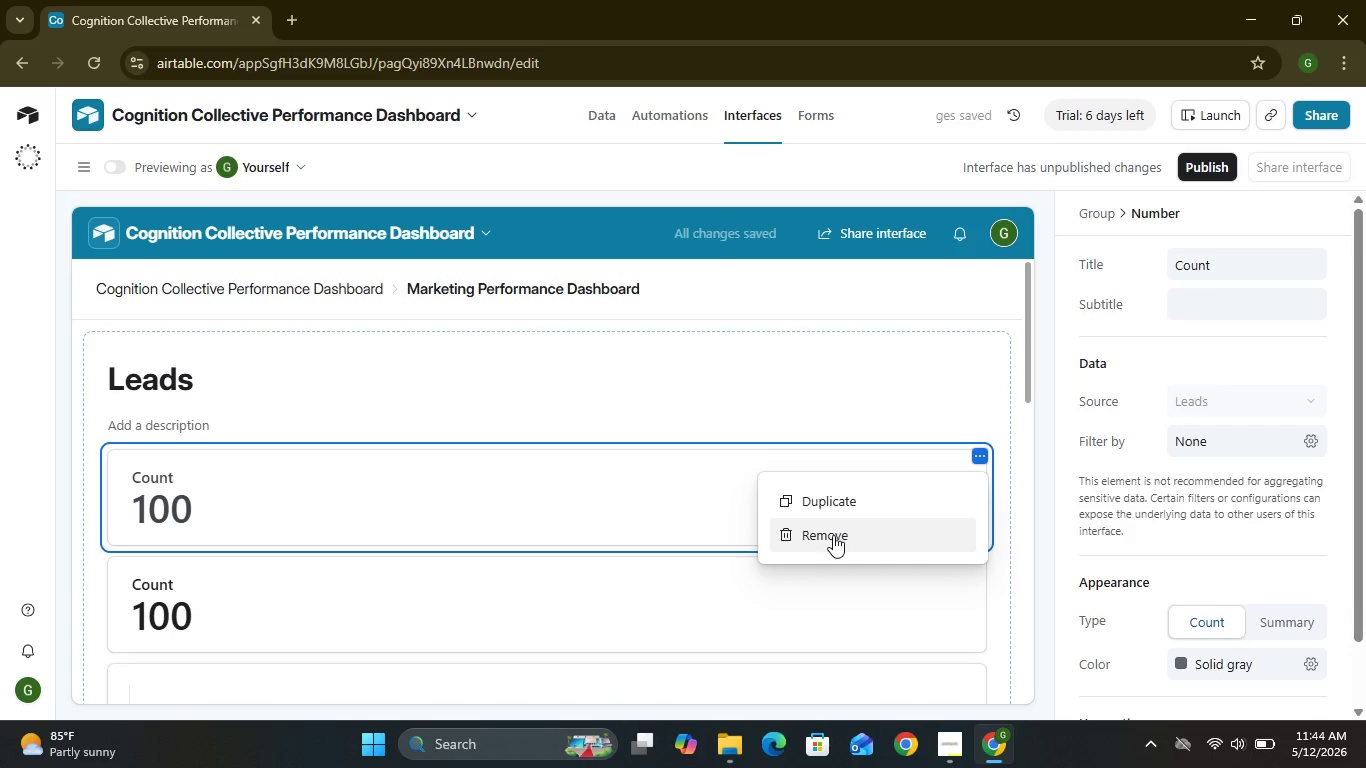 
left_click([833, 535])
 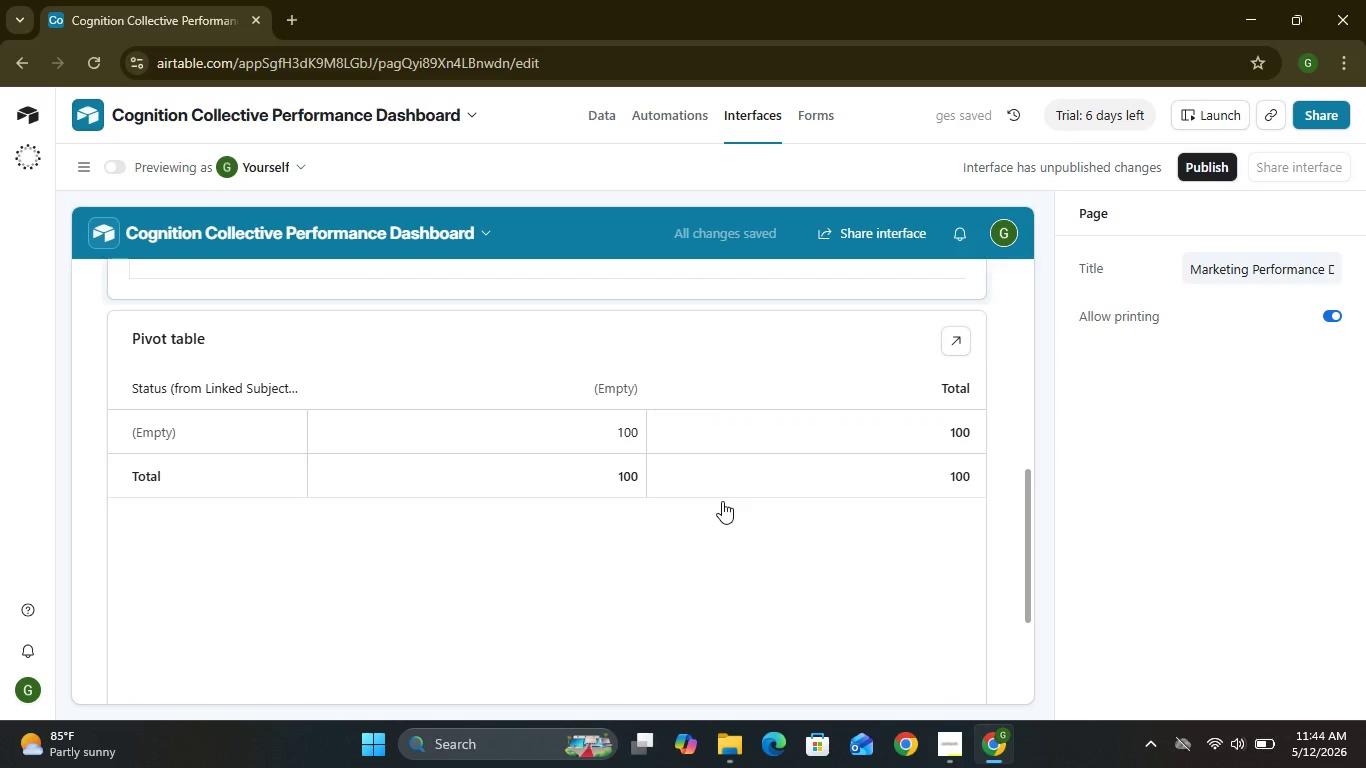 
wait(6.34)
 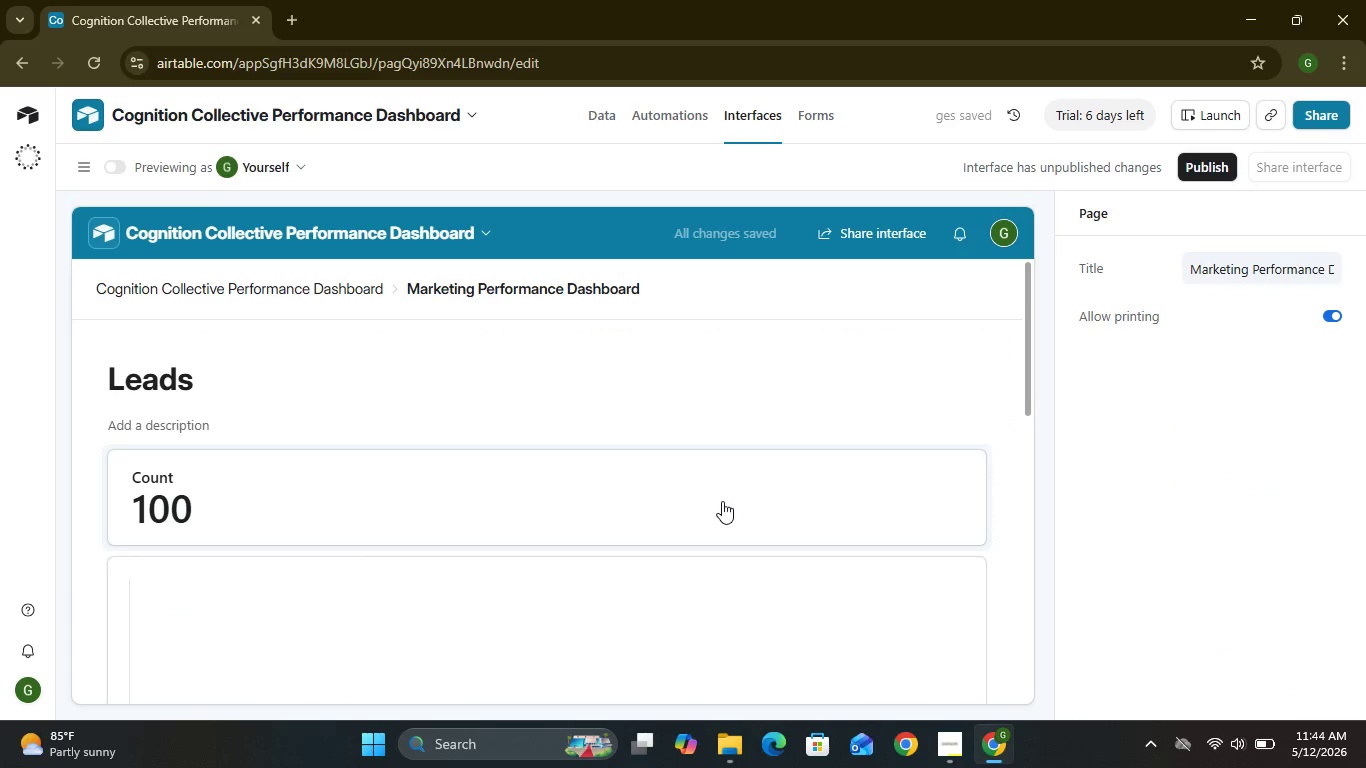 
key(Control+Z)
 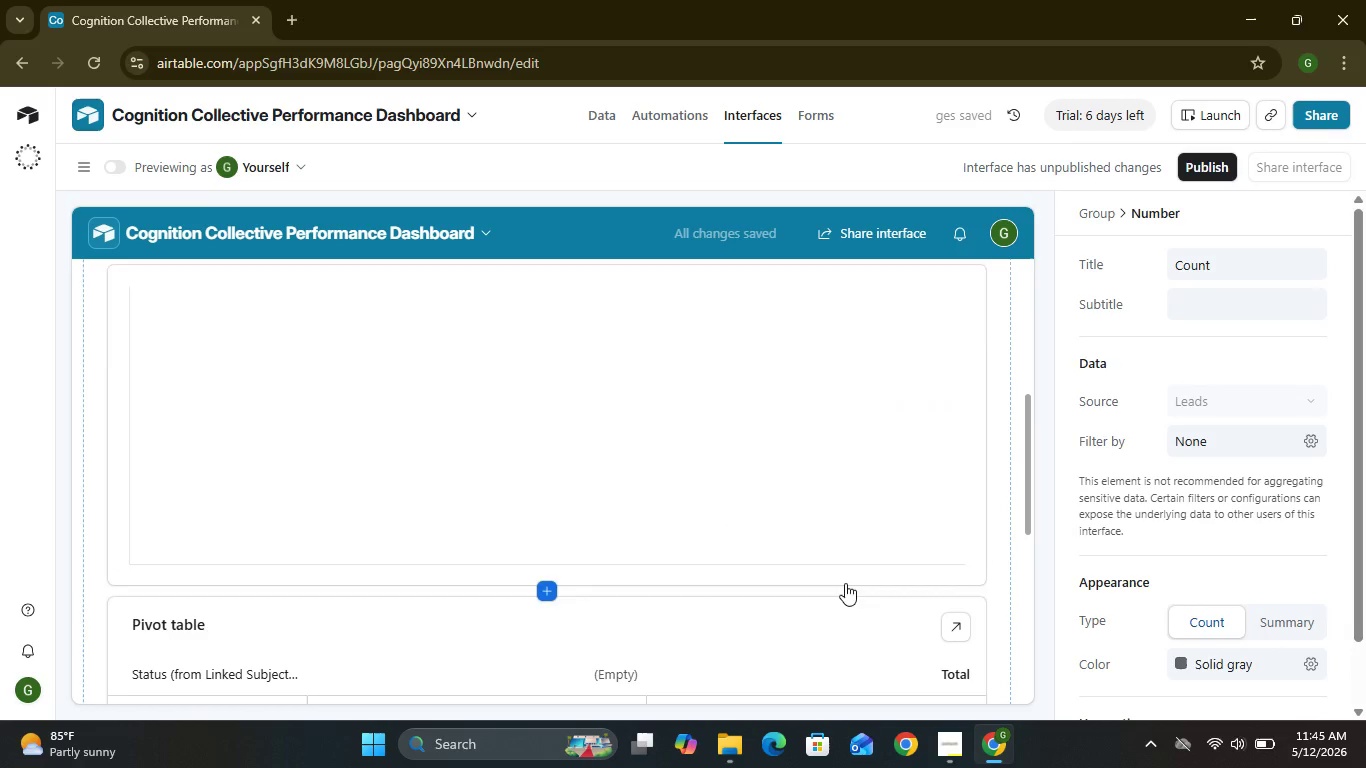 
wait(5.55)
 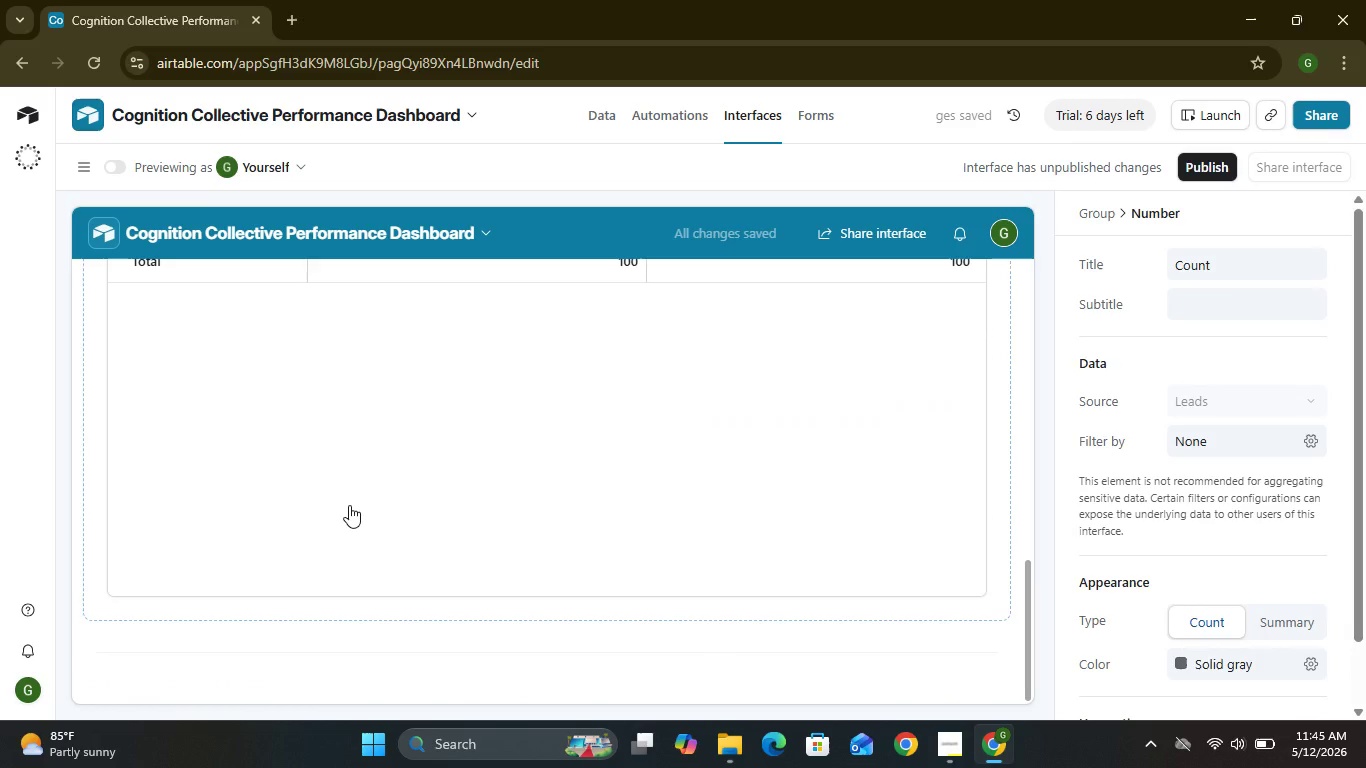 
left_click([85, 162])
 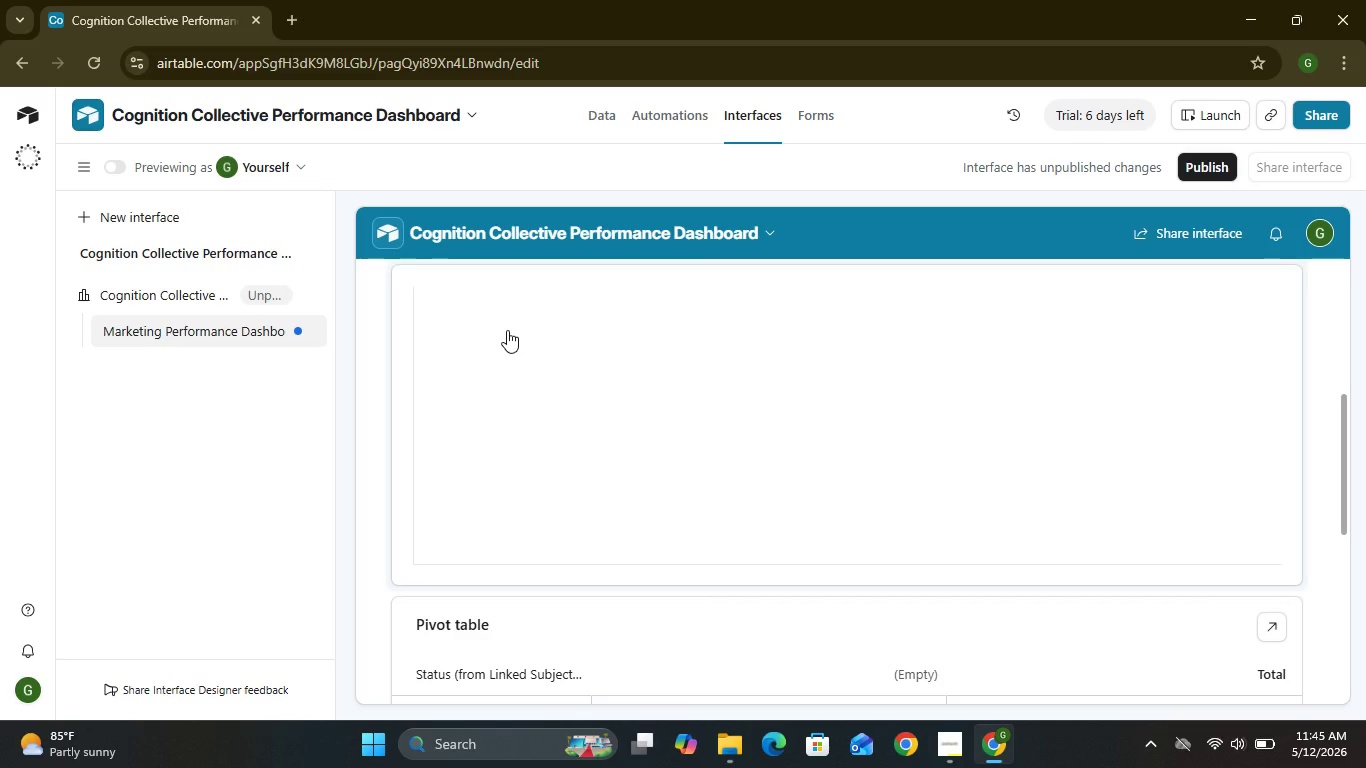 
wait(13.7)
 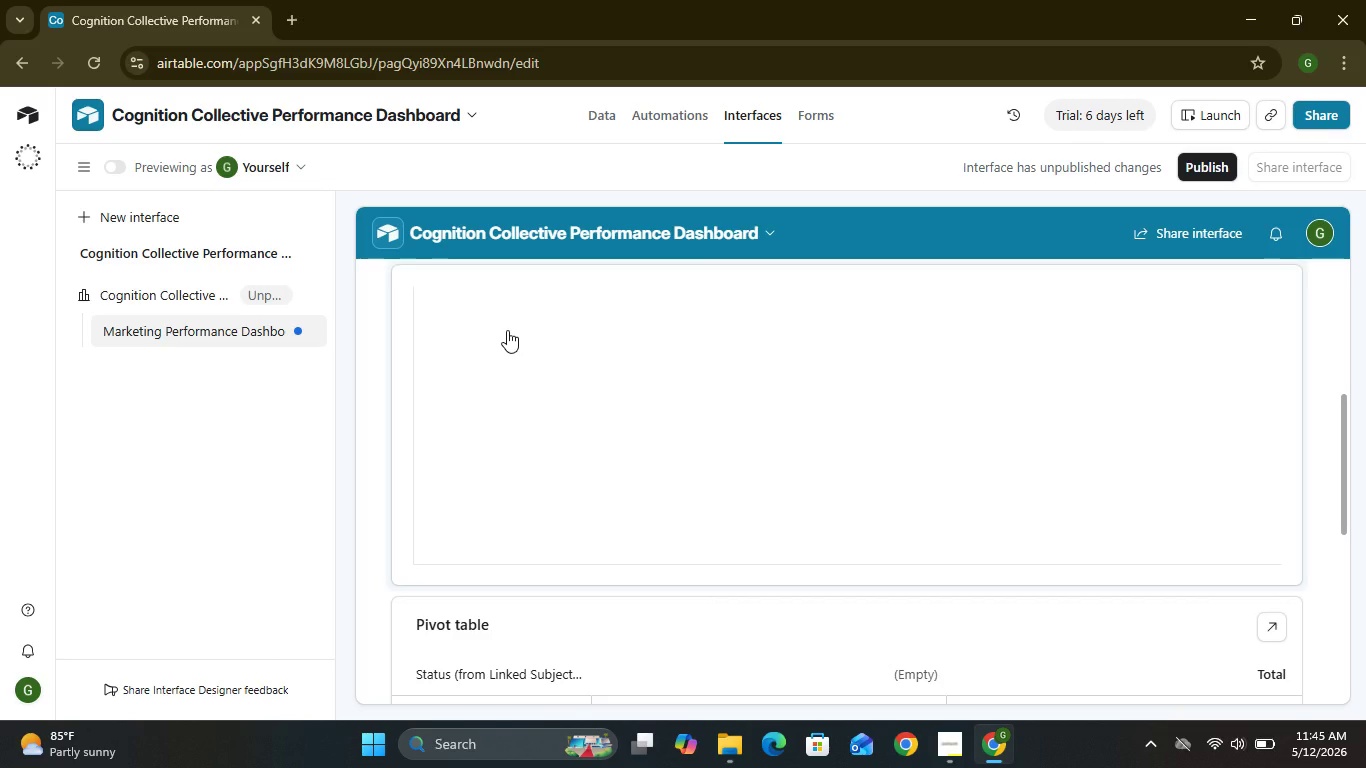 
left_click([303, 294])
 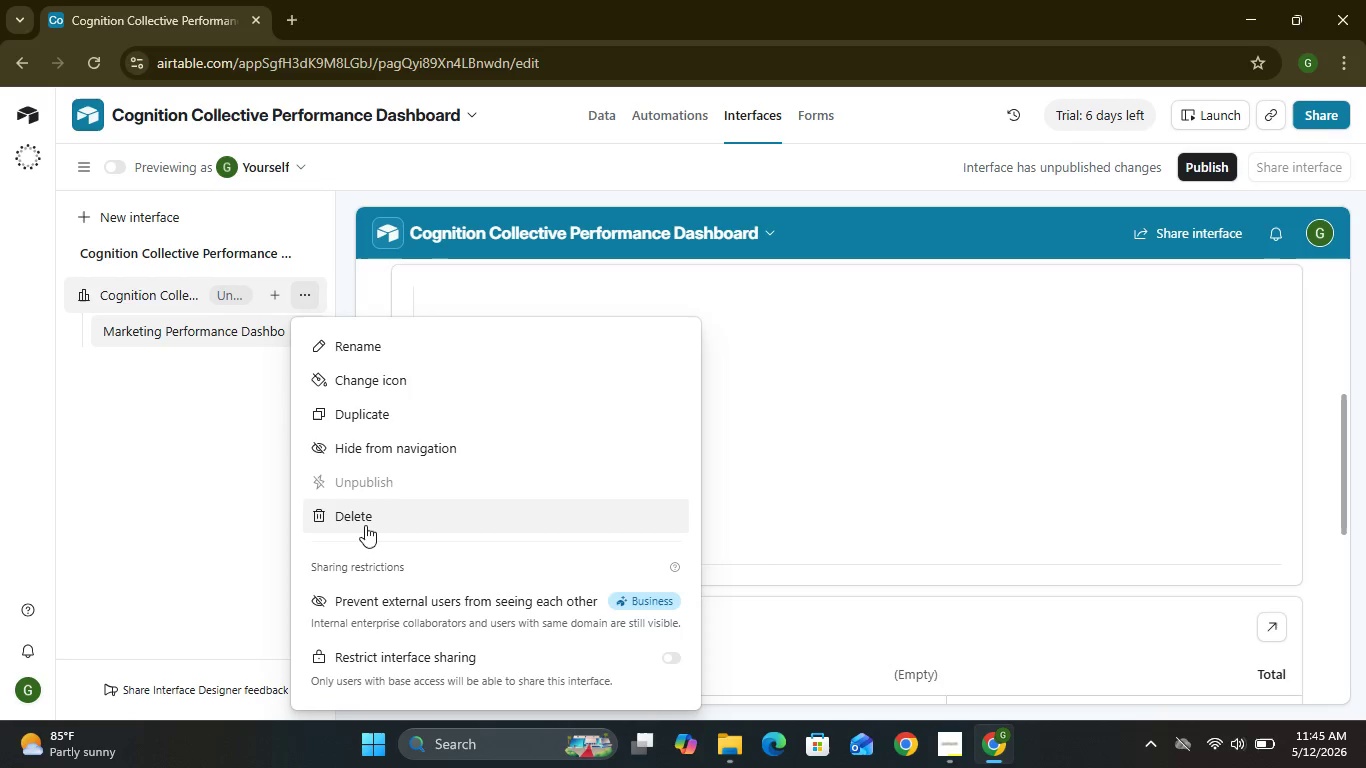 
left_click([365, 528])
 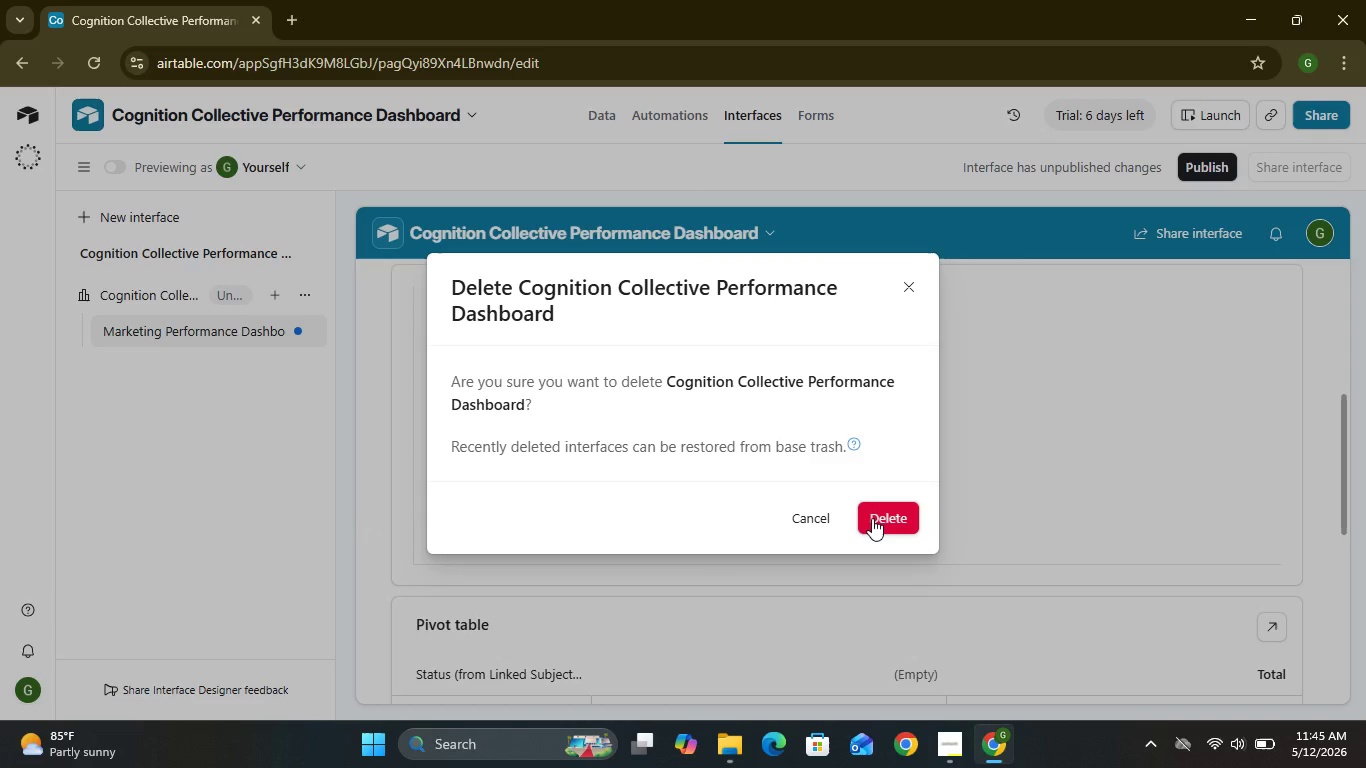 
left_click([872, 518])
 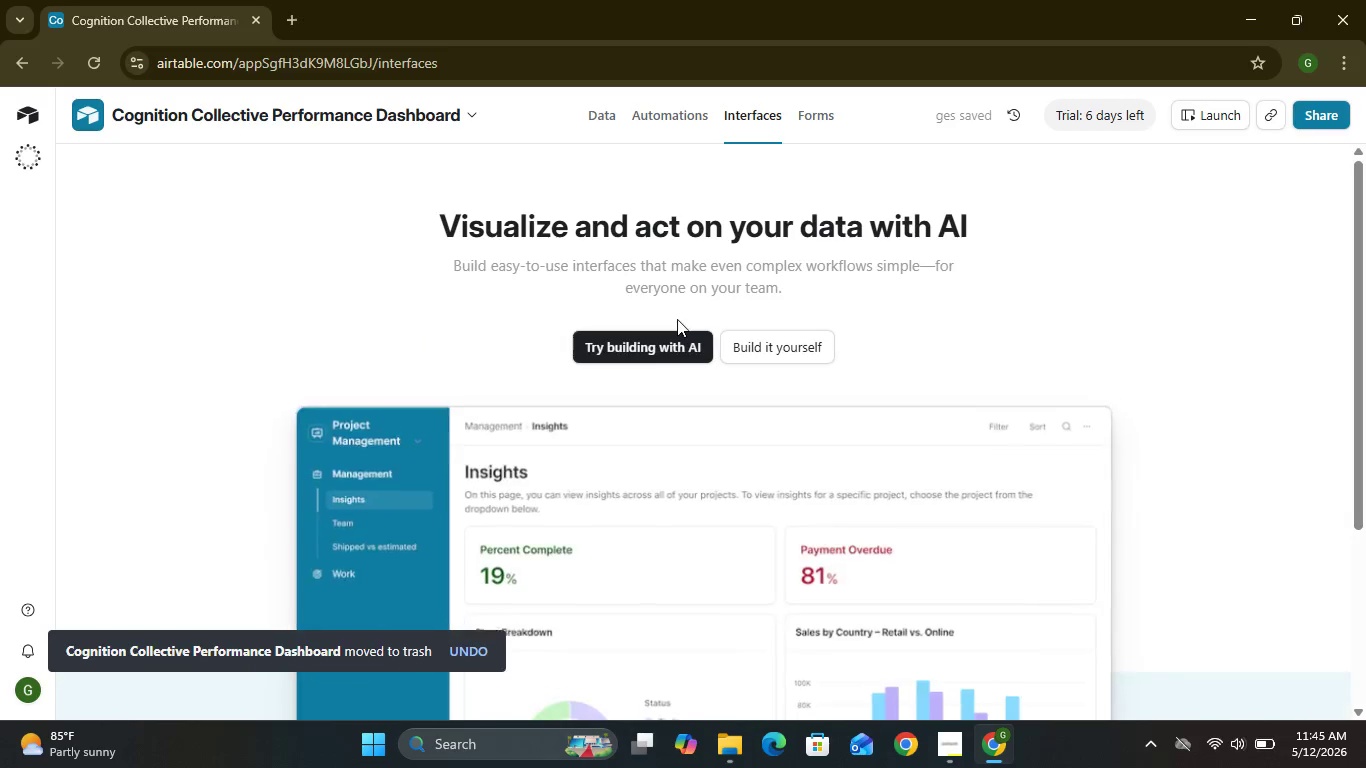 
left_click([774, 355])
 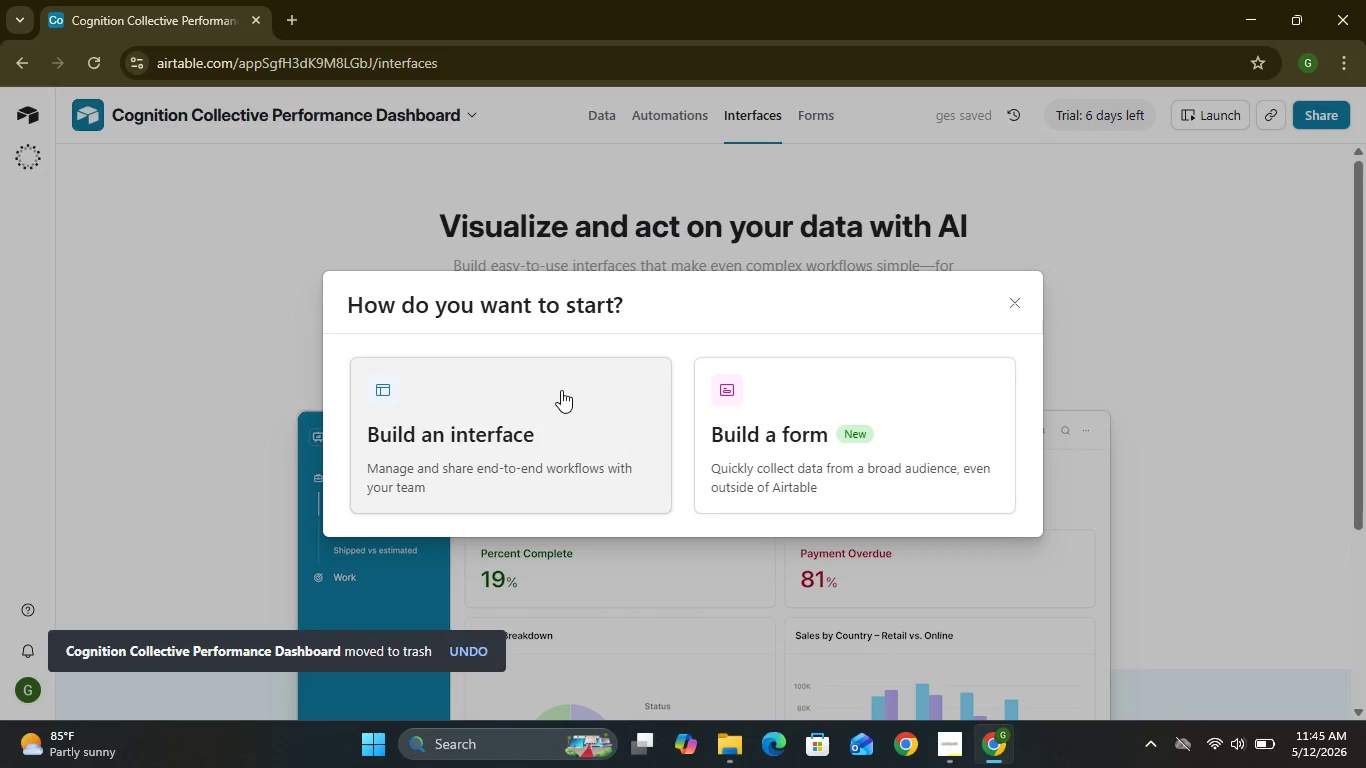 
left_click([561, 390])
 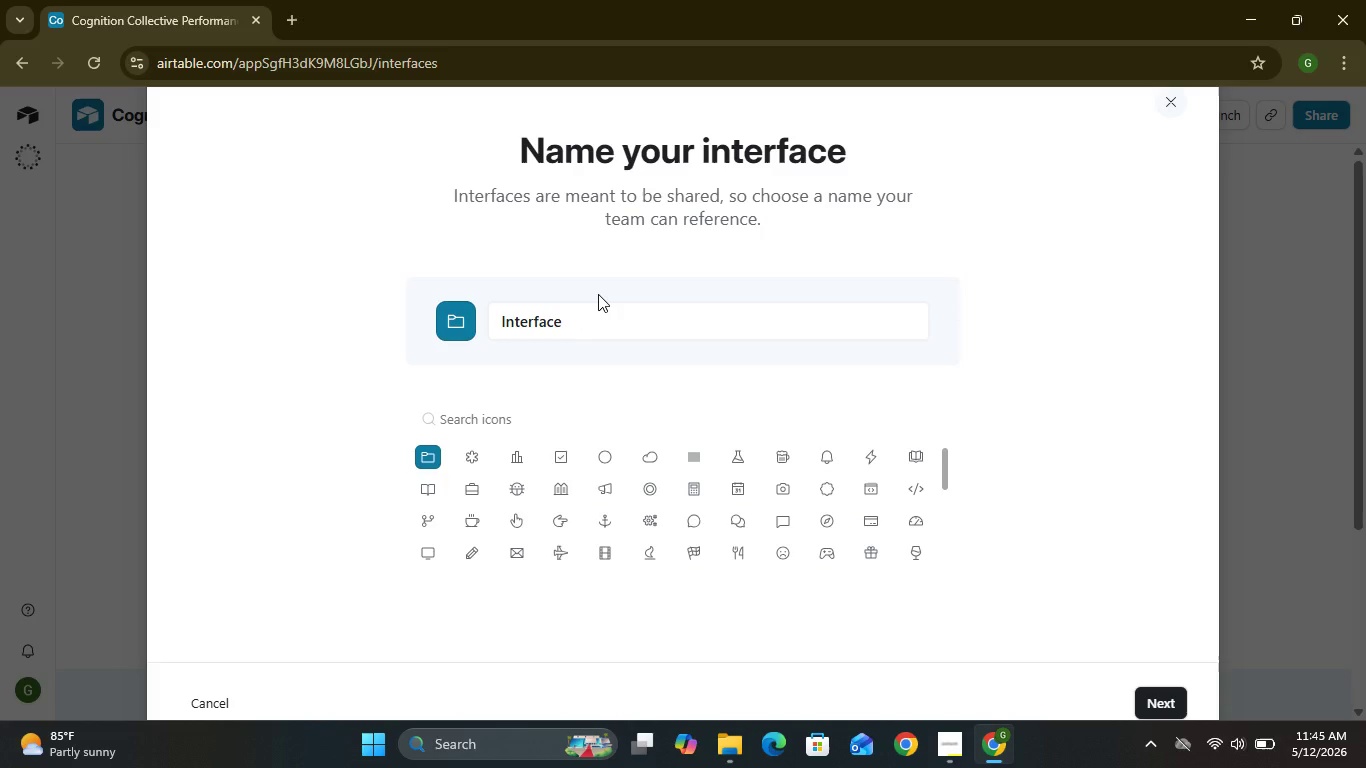 
left_click([598, 294])
 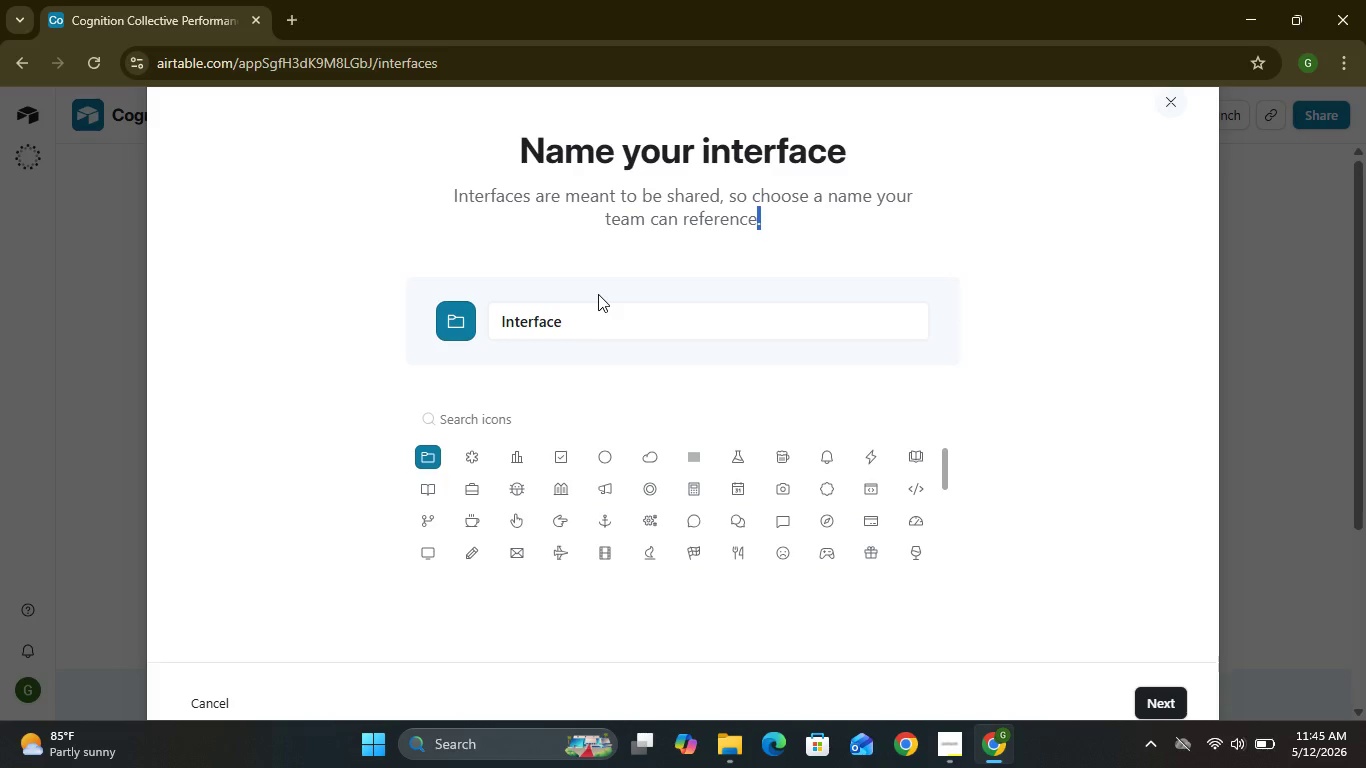 
left_click_drag(start_coordinate=[598, 294], to_coordinate=[572, 319])
 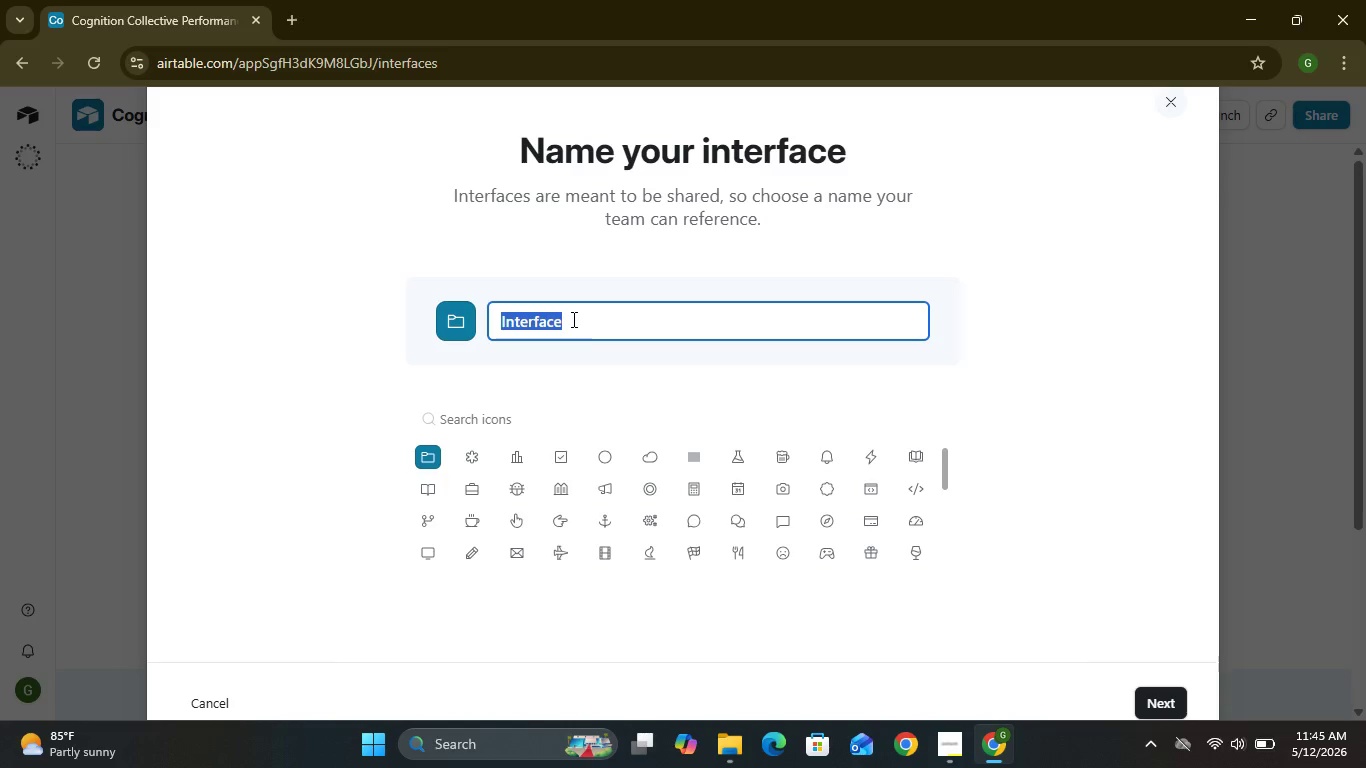 
double_click([572, 319])
 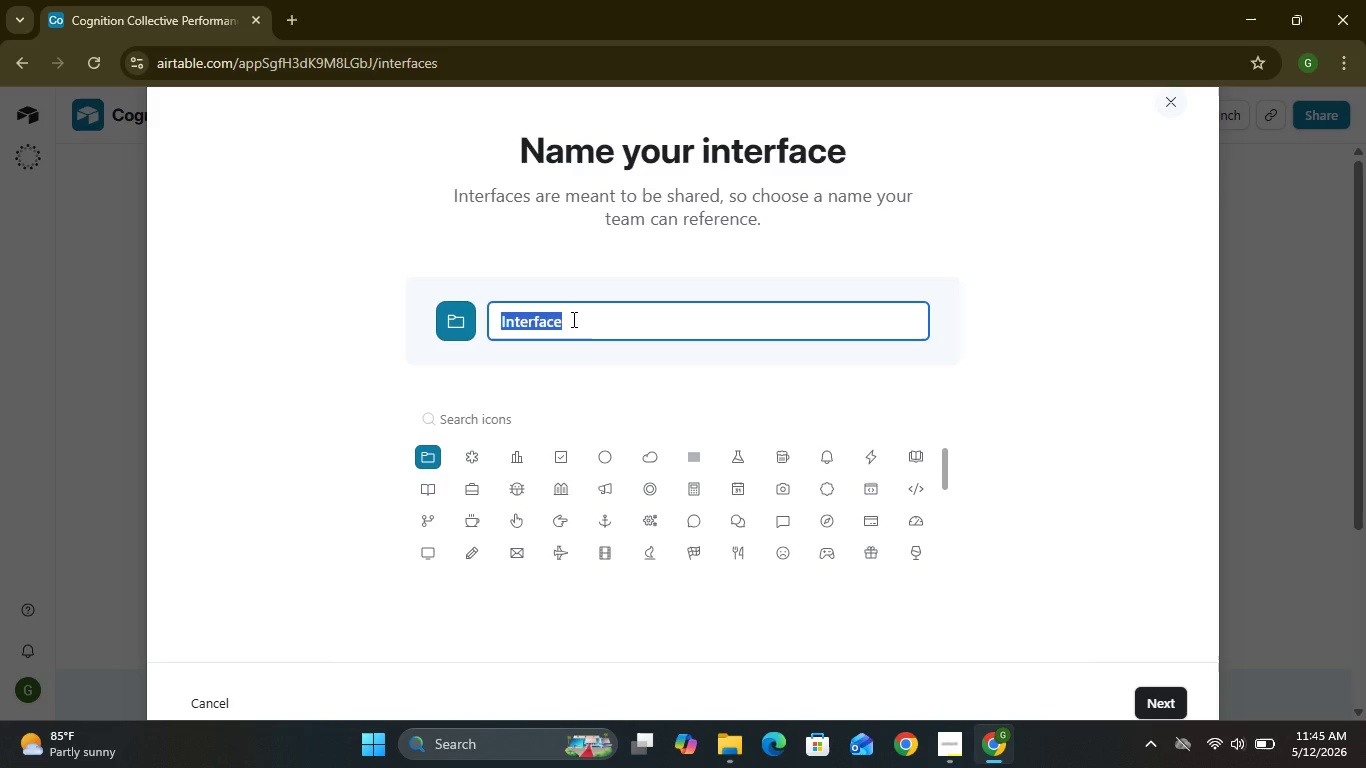 
key(Shift+C)
 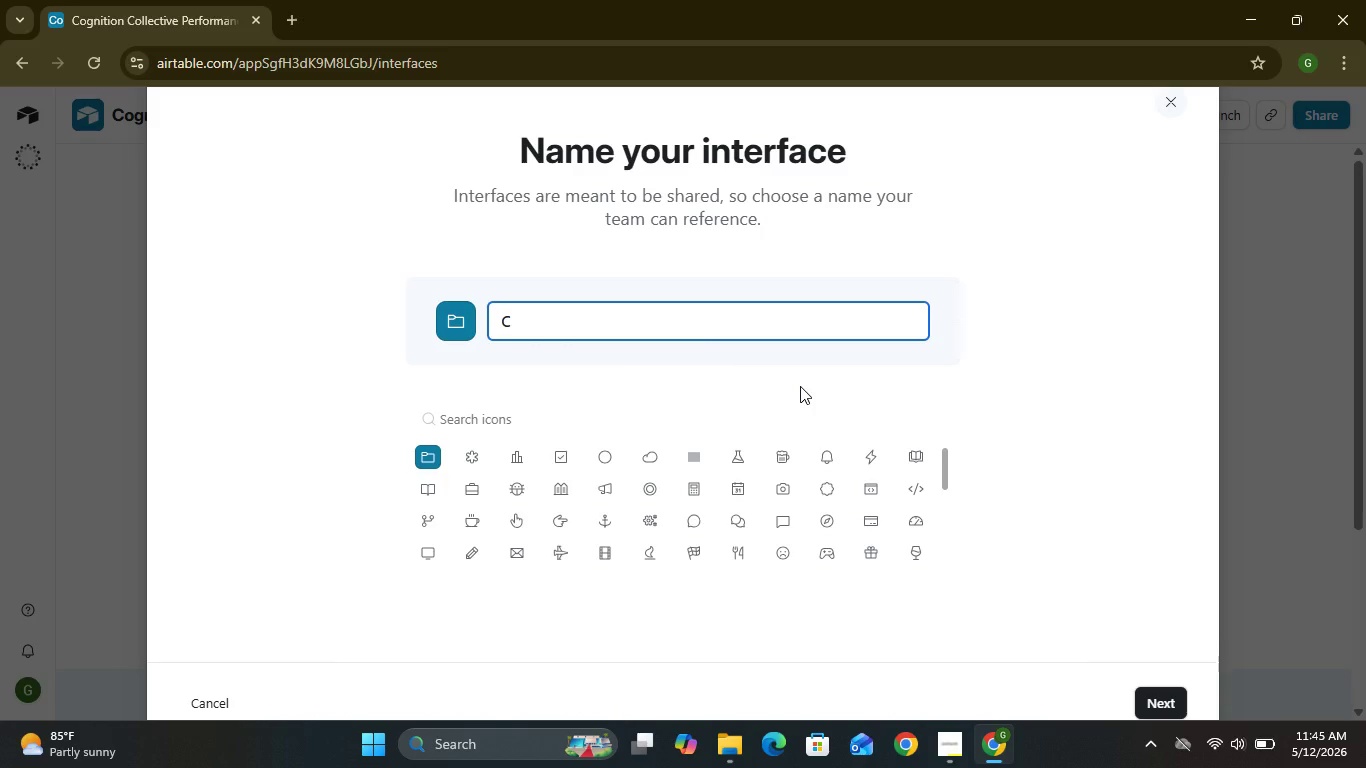 
wait(21.59)
 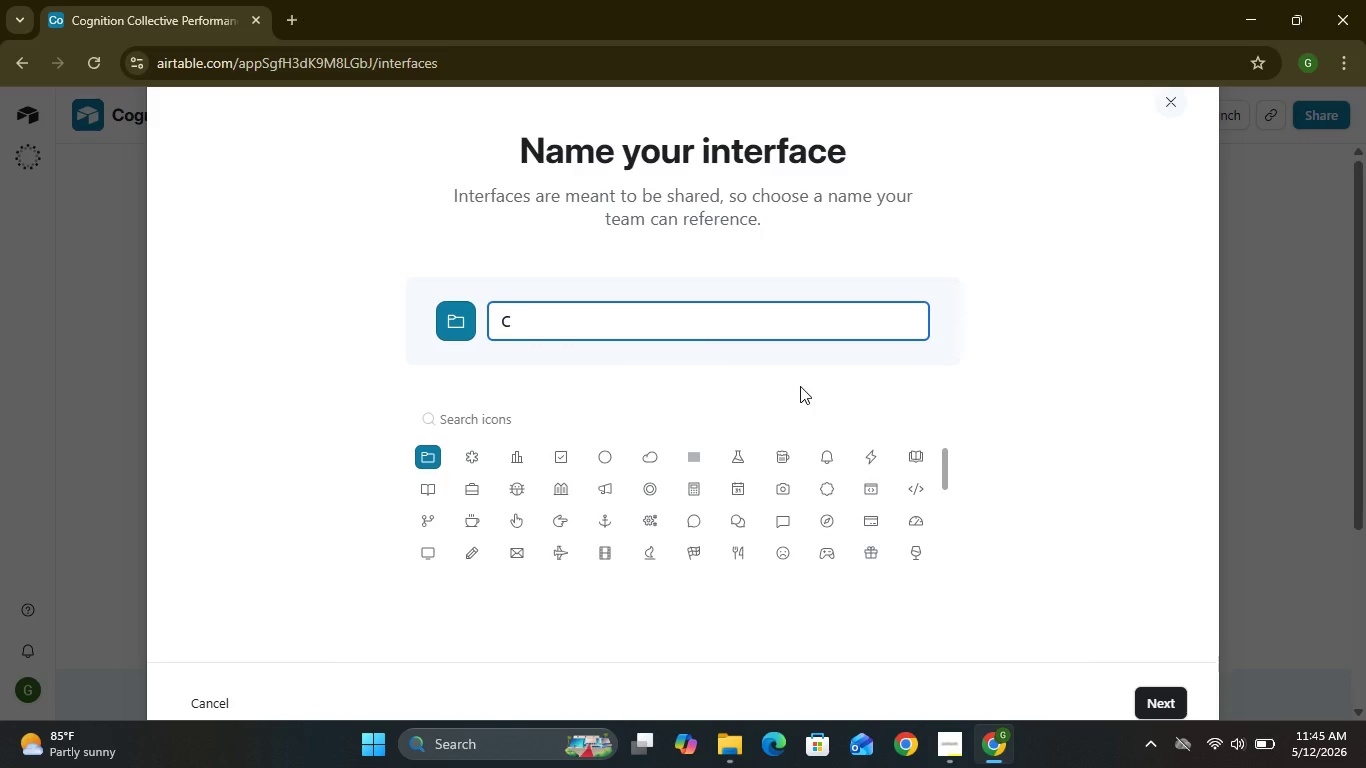 
type(ogni)
 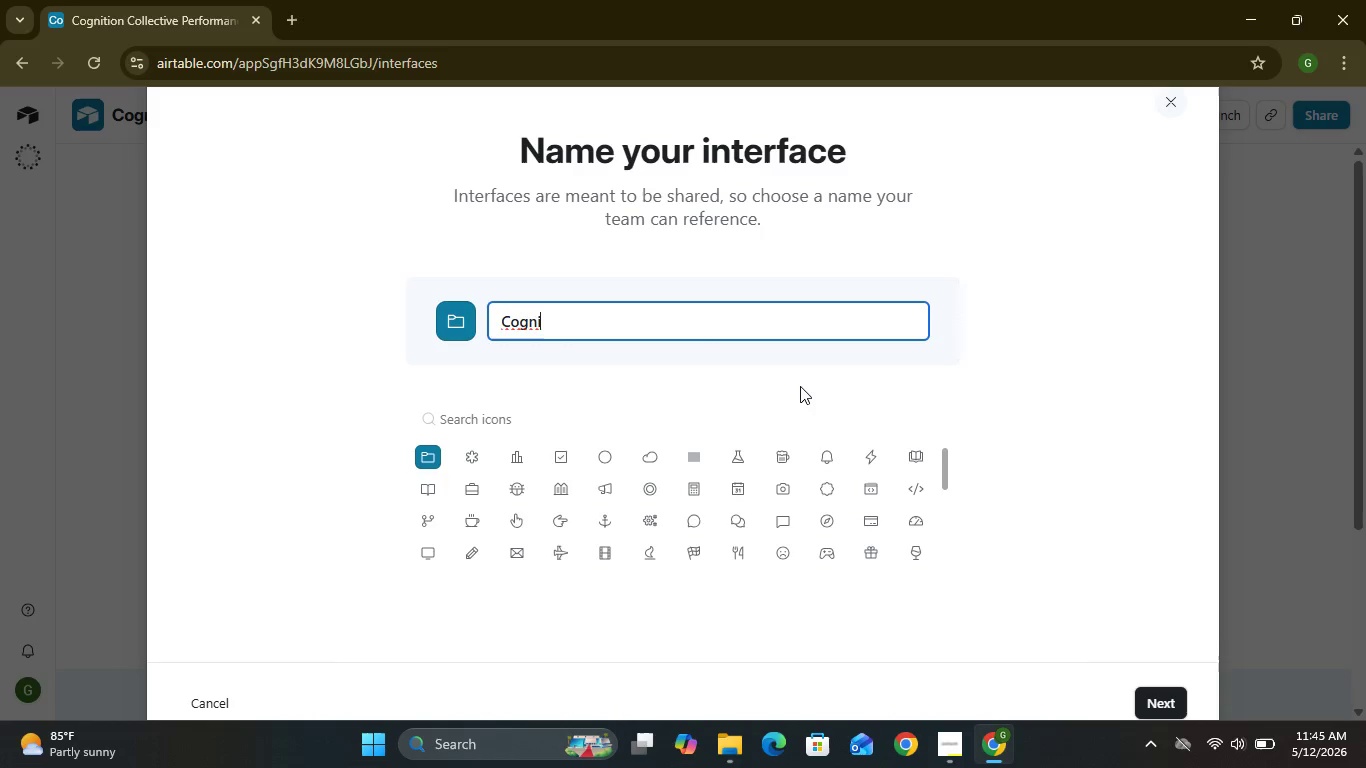 
type(tion Collective Performance )
 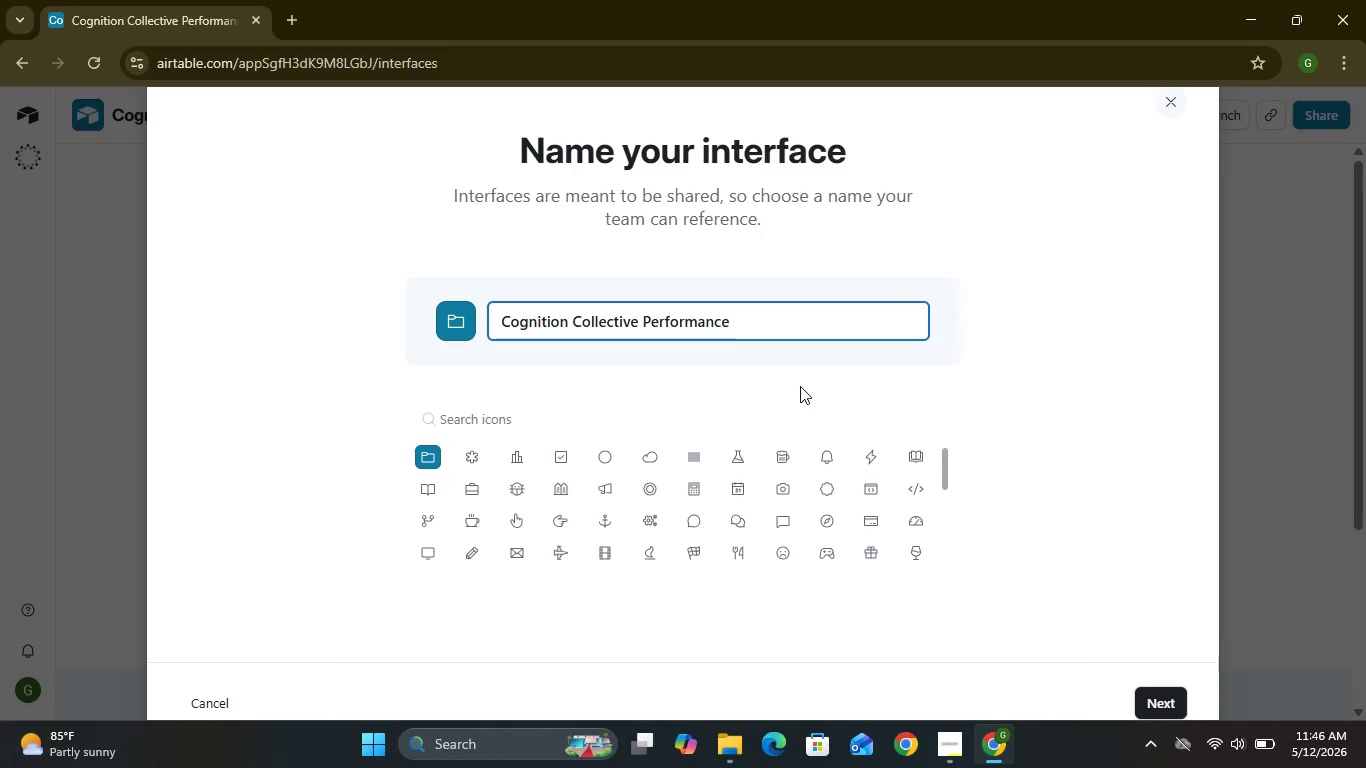 
hold_key(key=ShiftLeft, duration=0.98)
 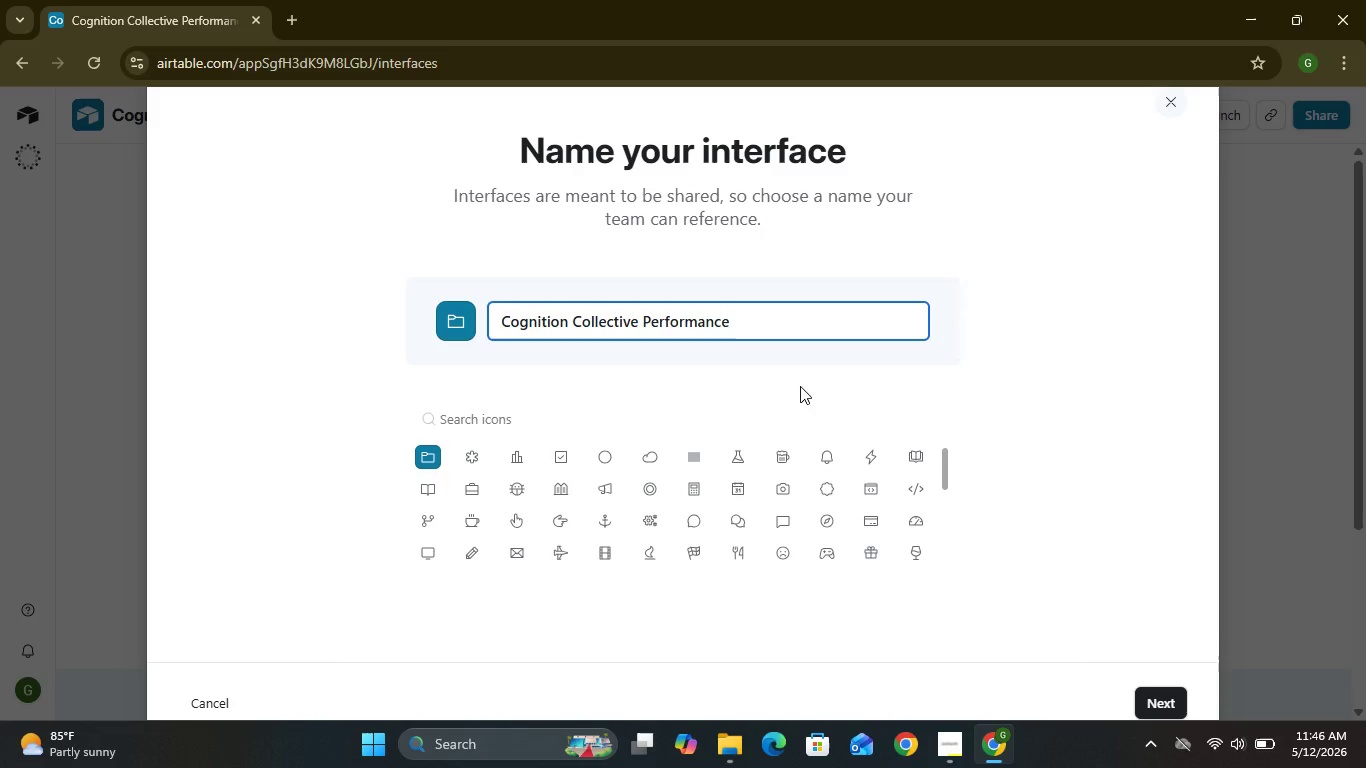 
type(Dashboard)
 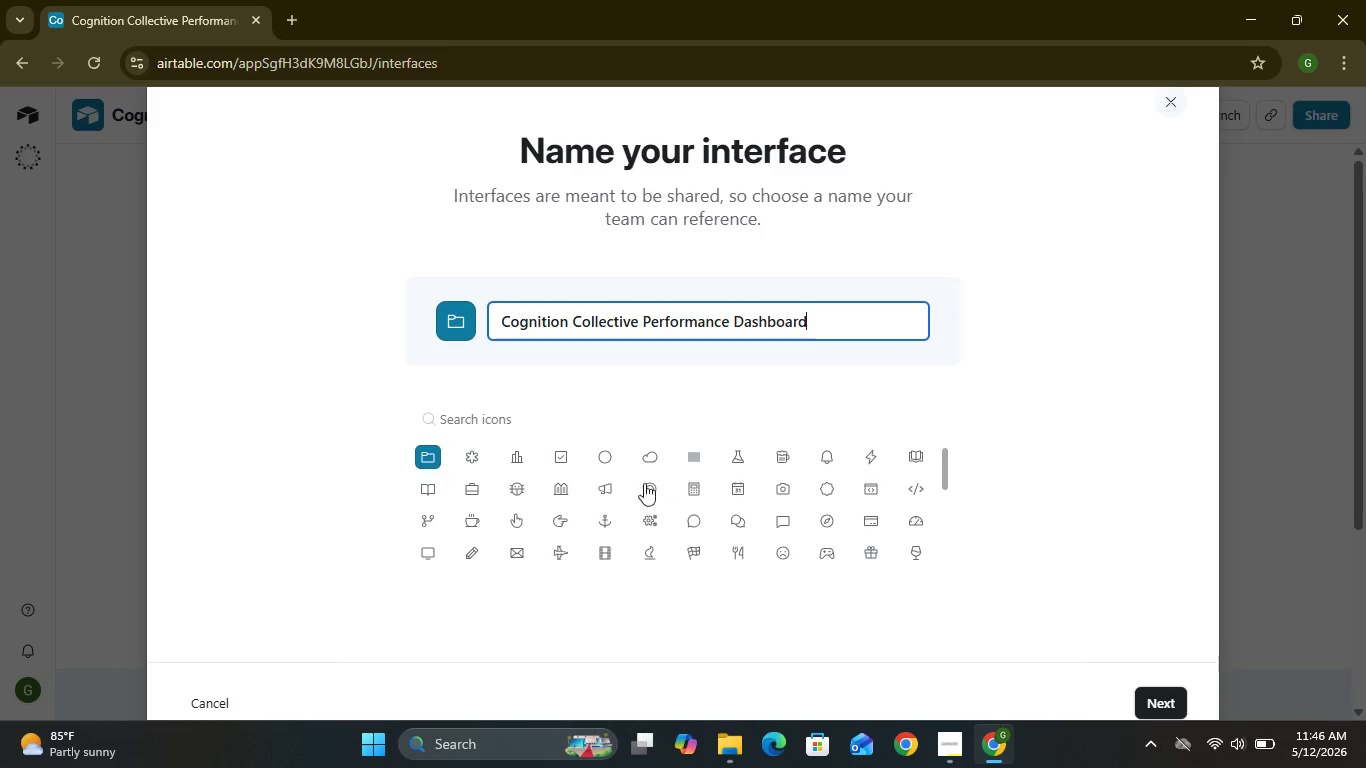 
left_click([515, 464])
 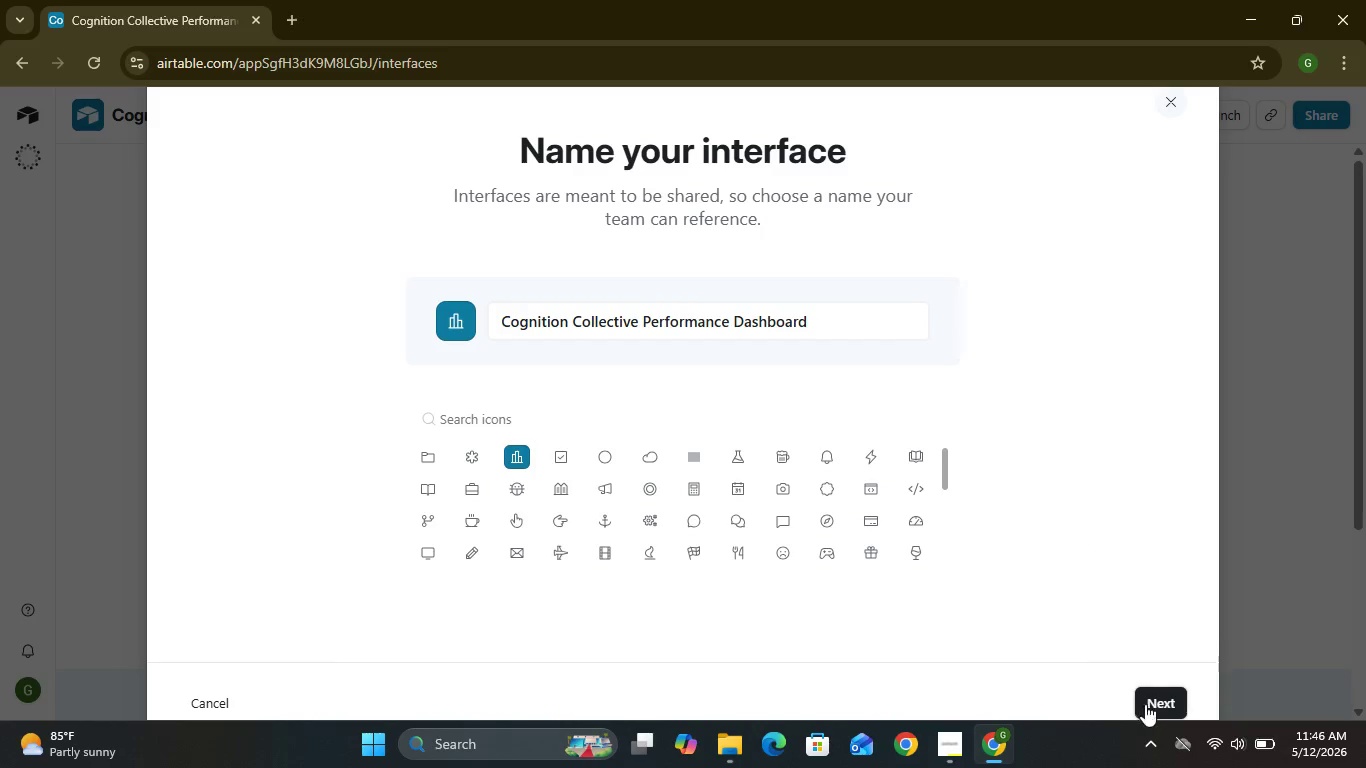 
left_click([1148, 704])
 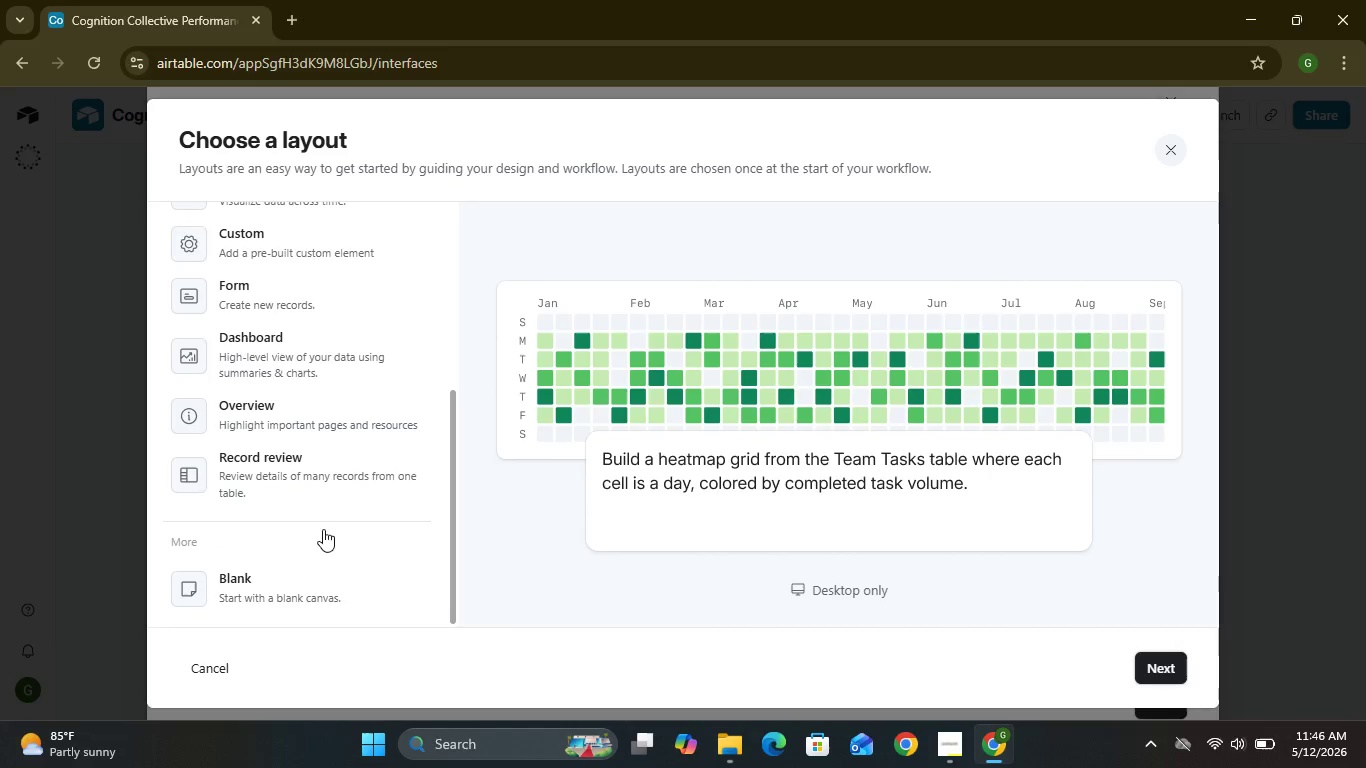 
left_click([274, 571])
 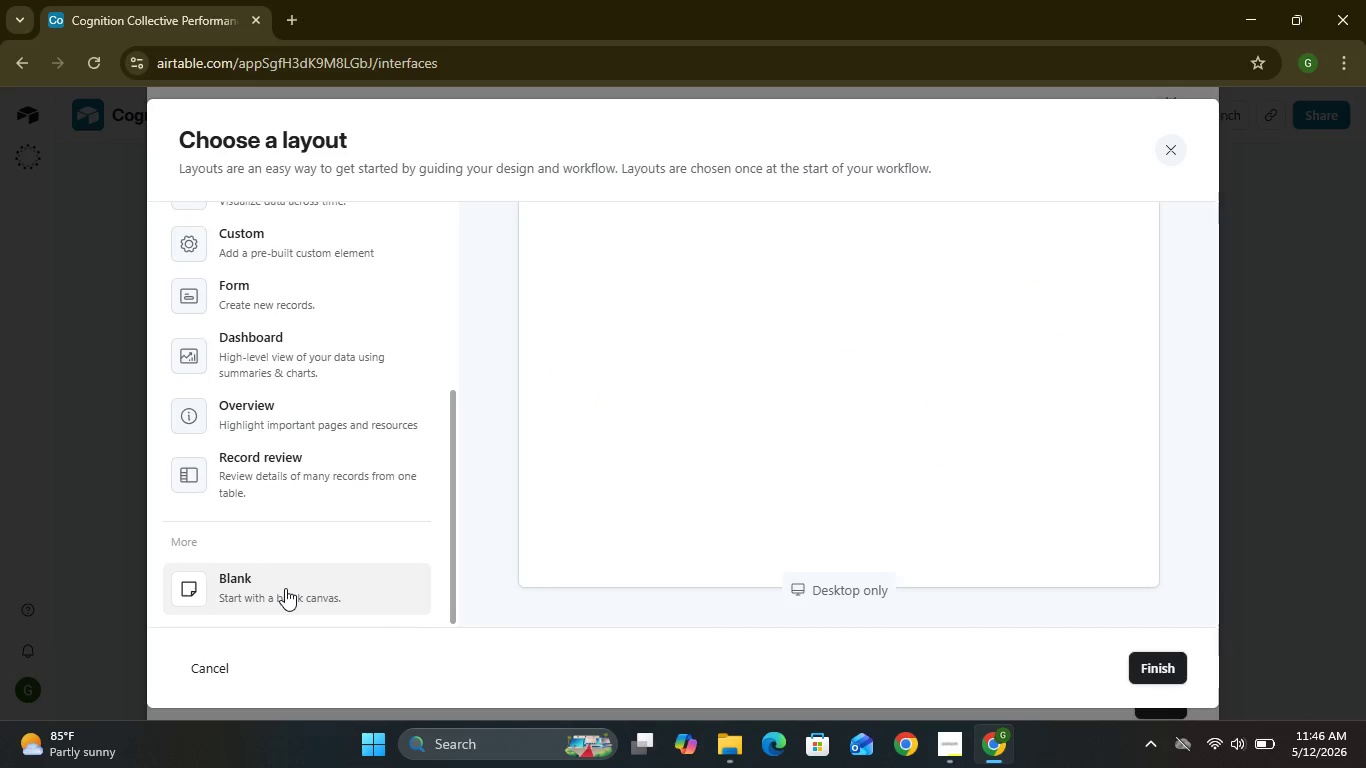 
left_click([285, 588])
 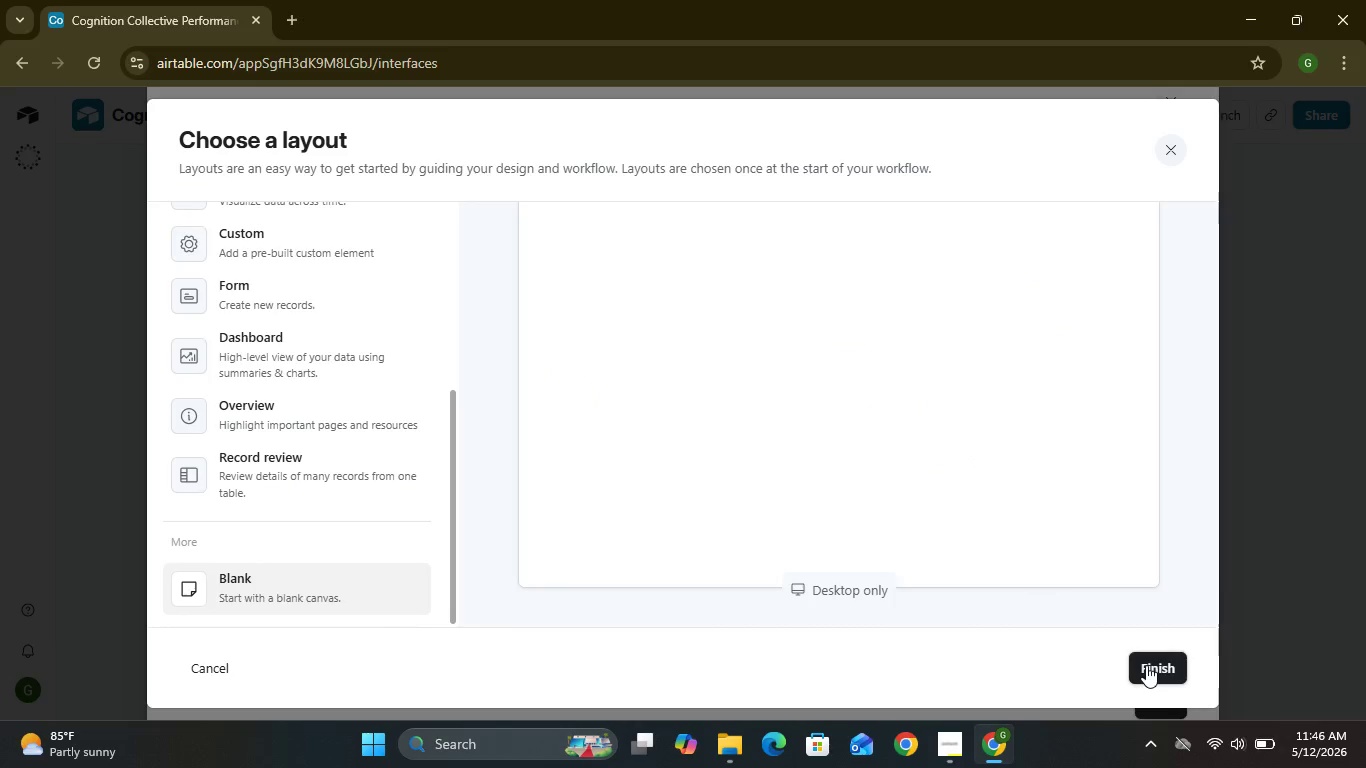 
left_click([1146, 665])
 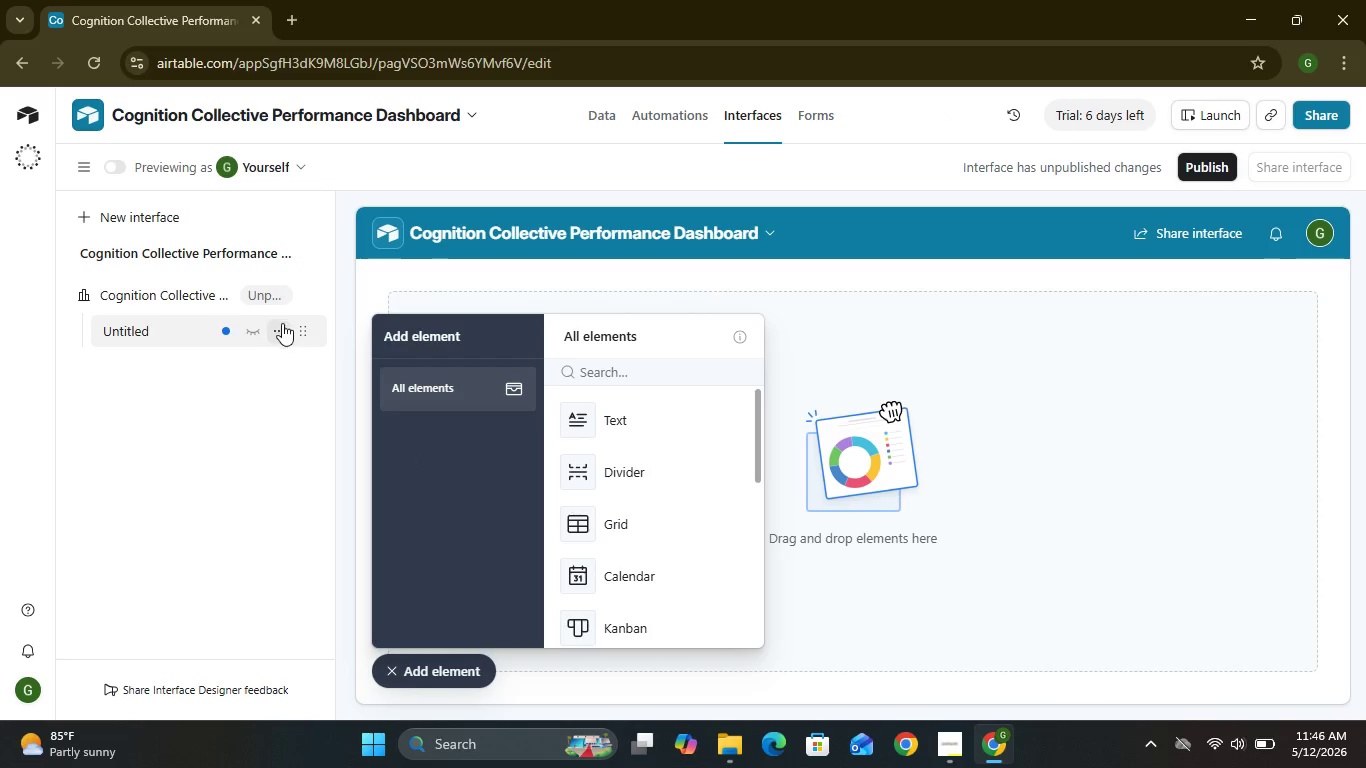 
wait(17.78)
 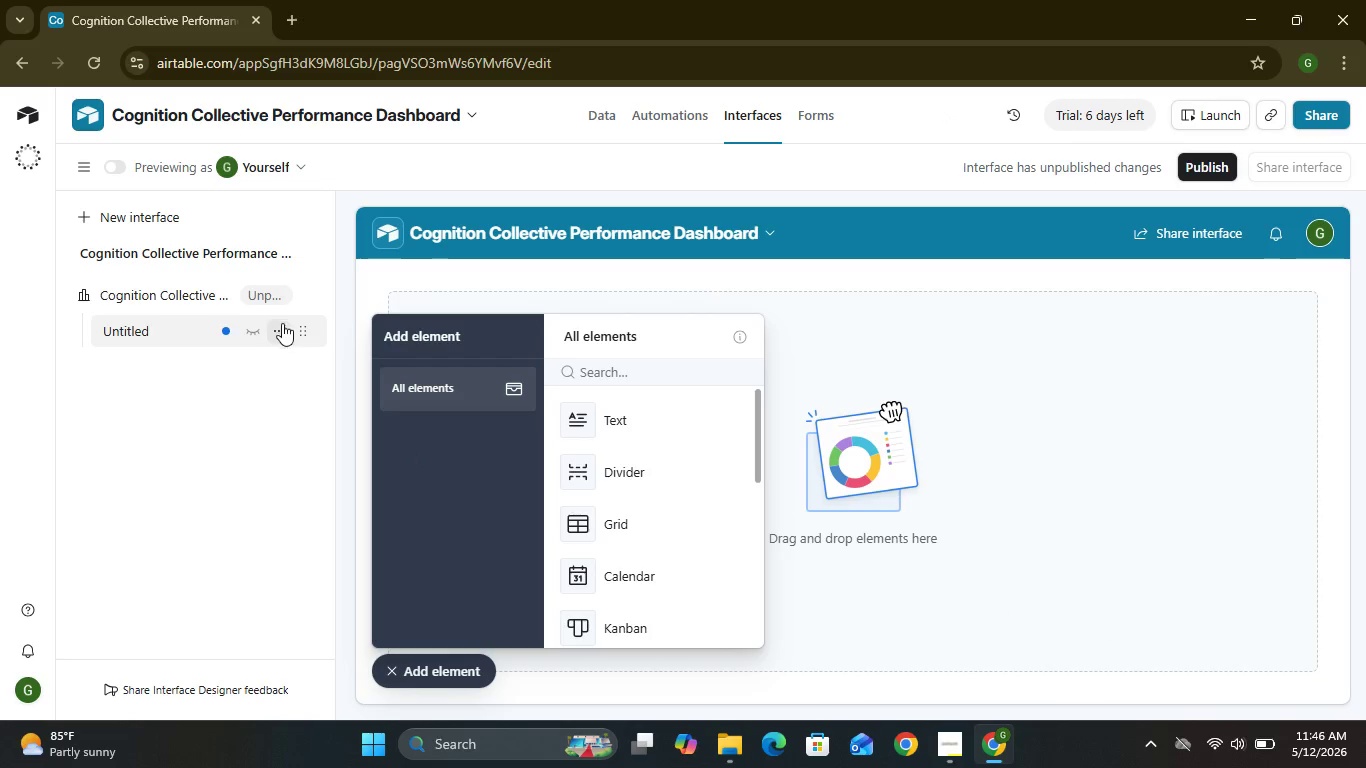 
left_click([282, 338])
 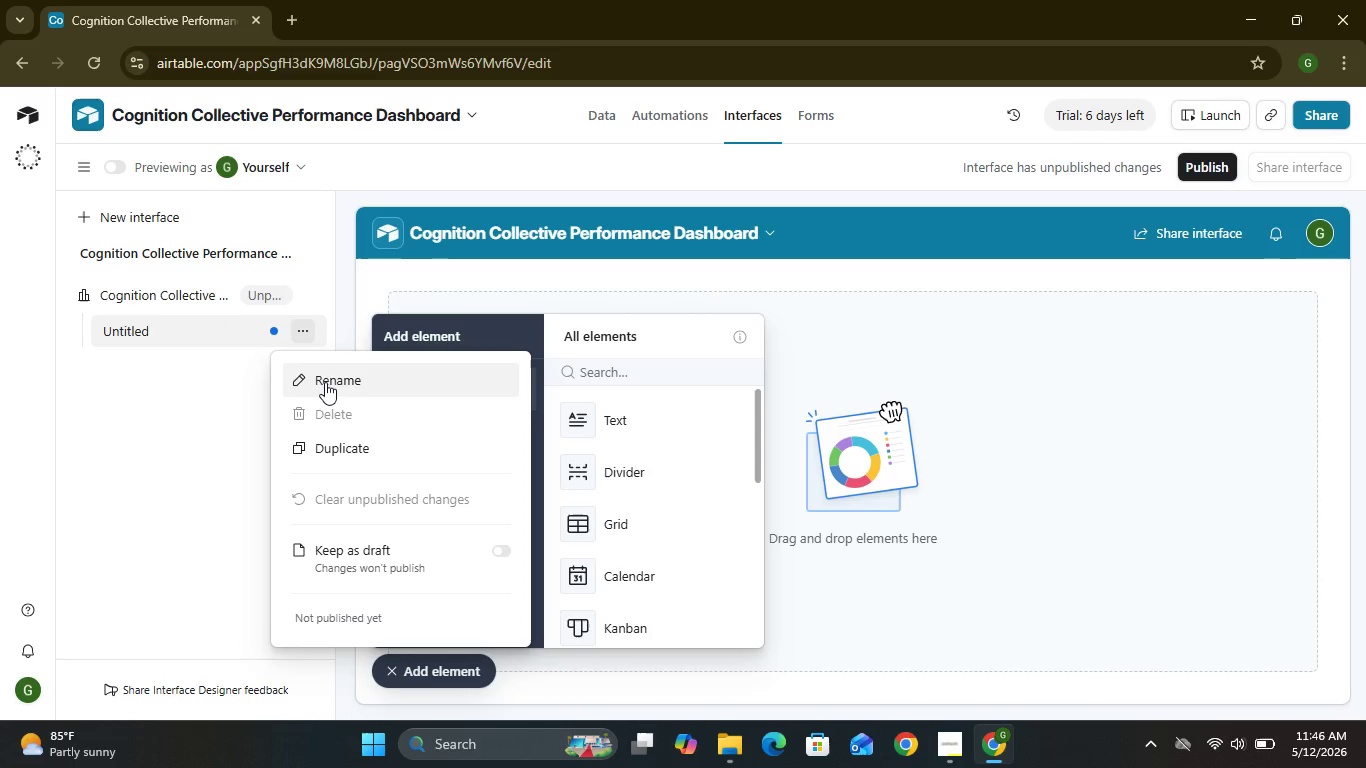 
left_click([325, 382])
 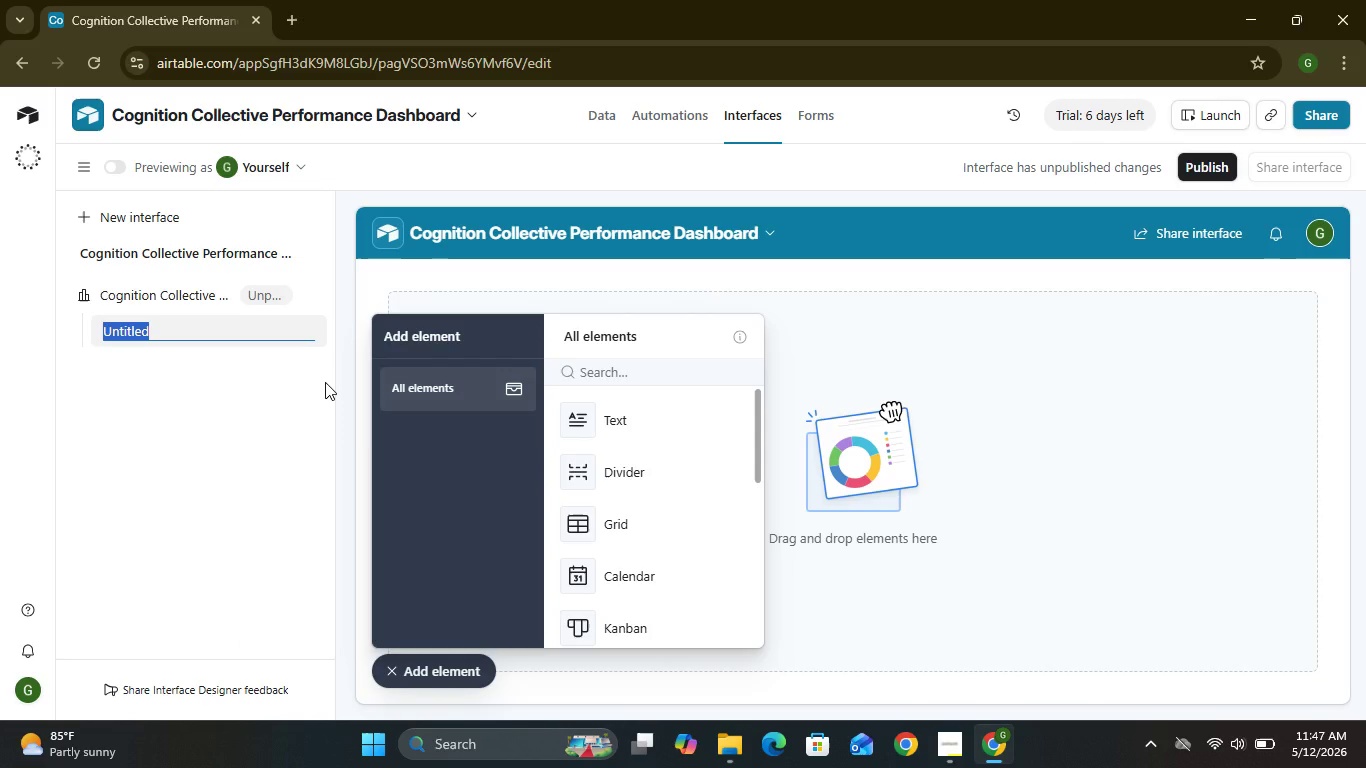 
type(Marketing Performan)
 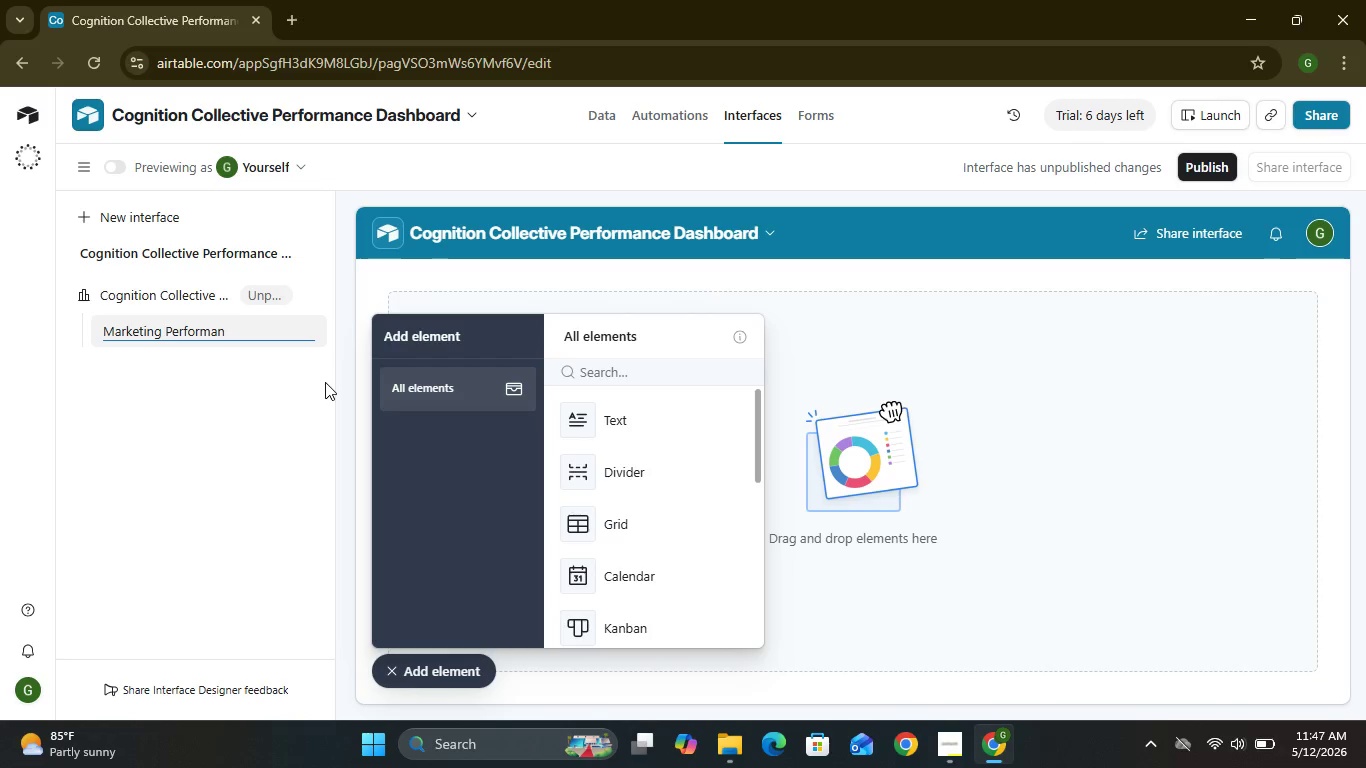 
type(ce Dashboard)
 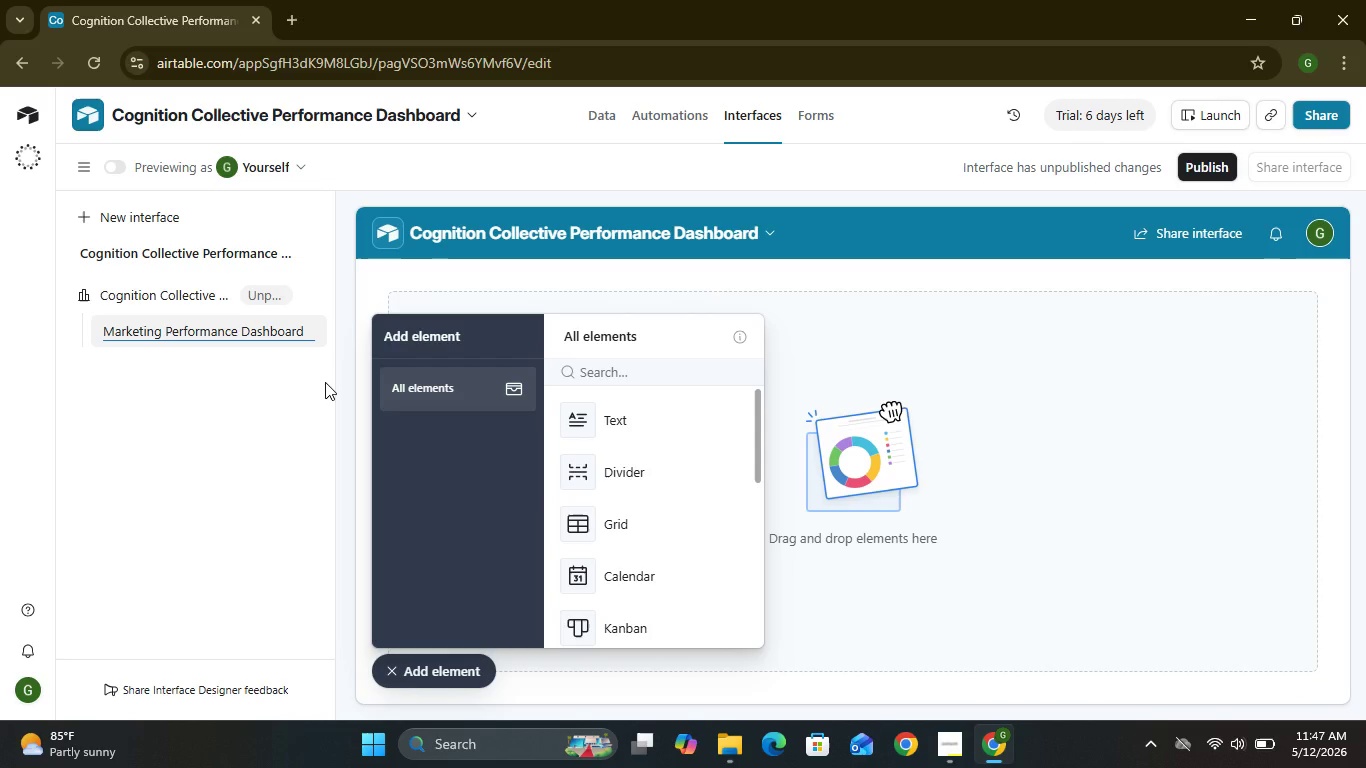 
key(Enter)
 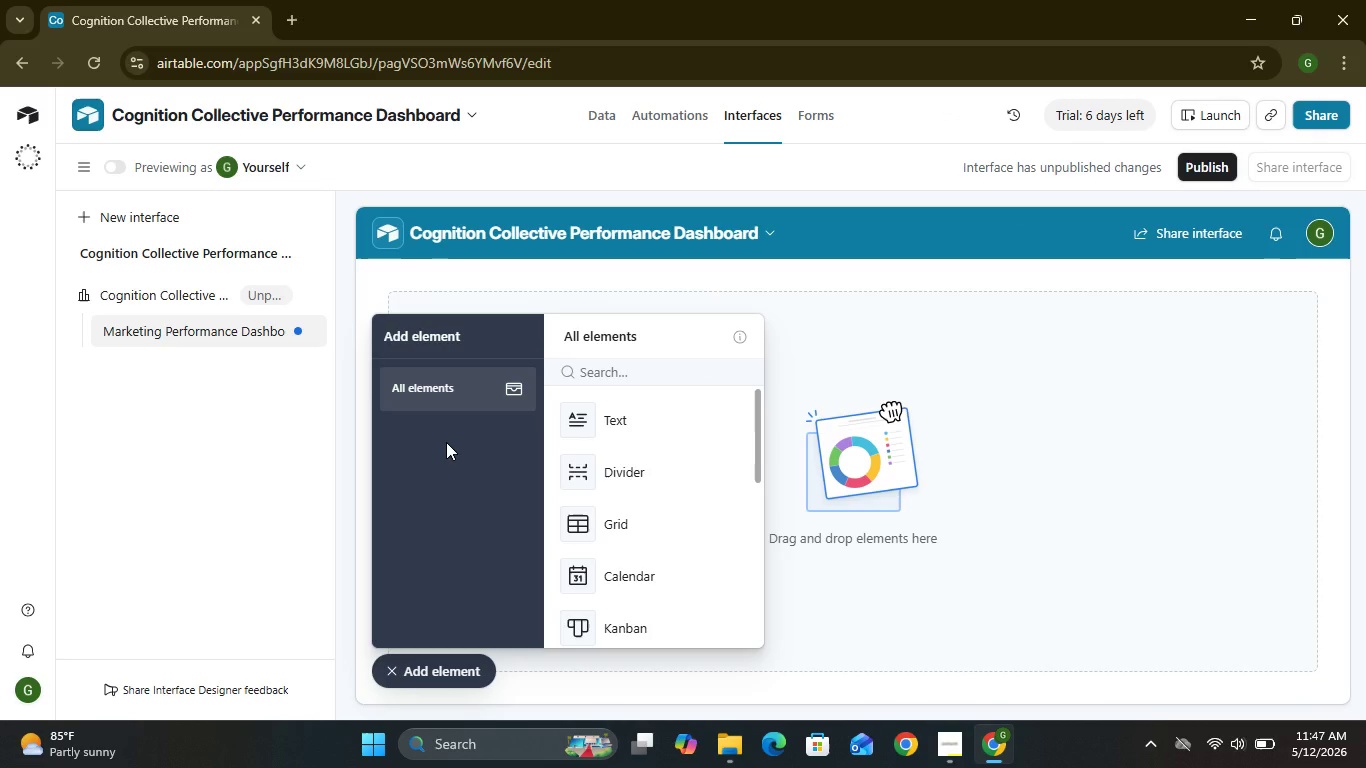 
wait(15.69)
 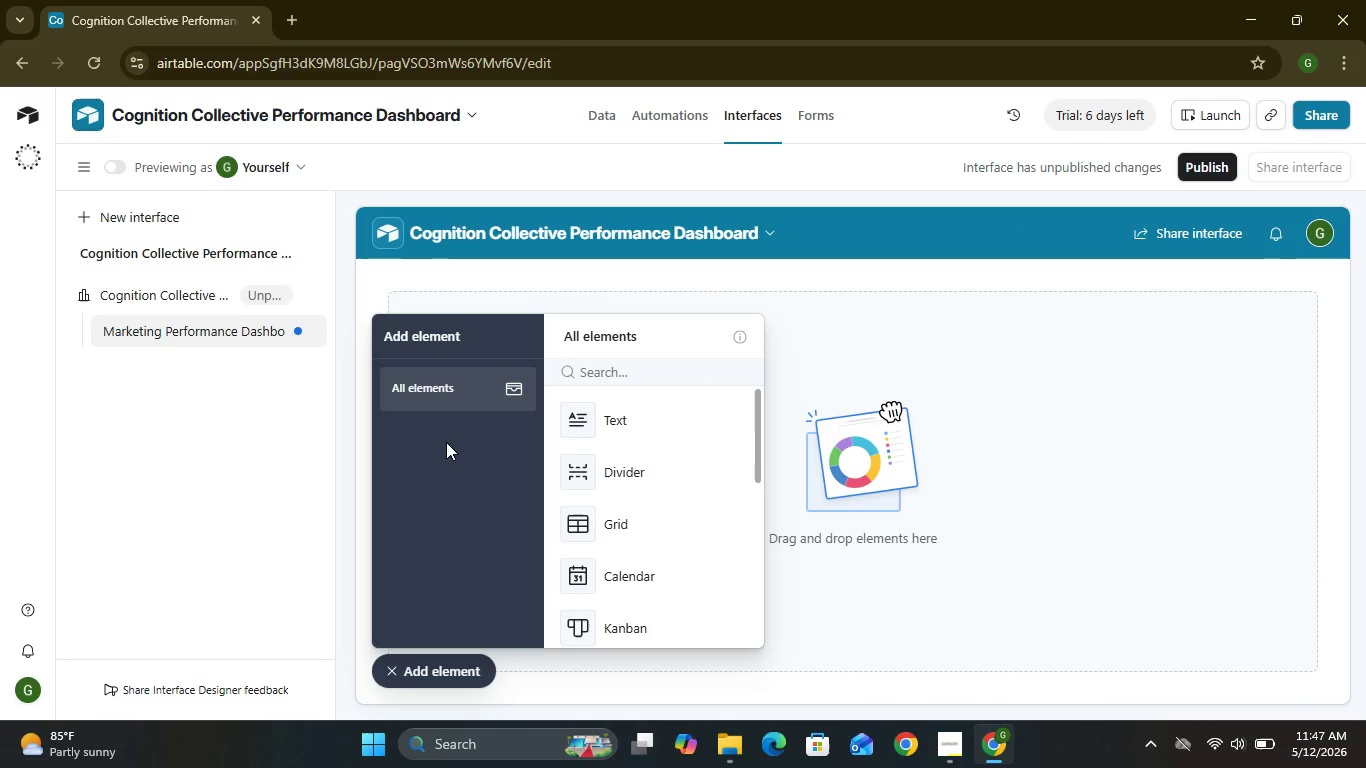 
left_click([619, 629])
 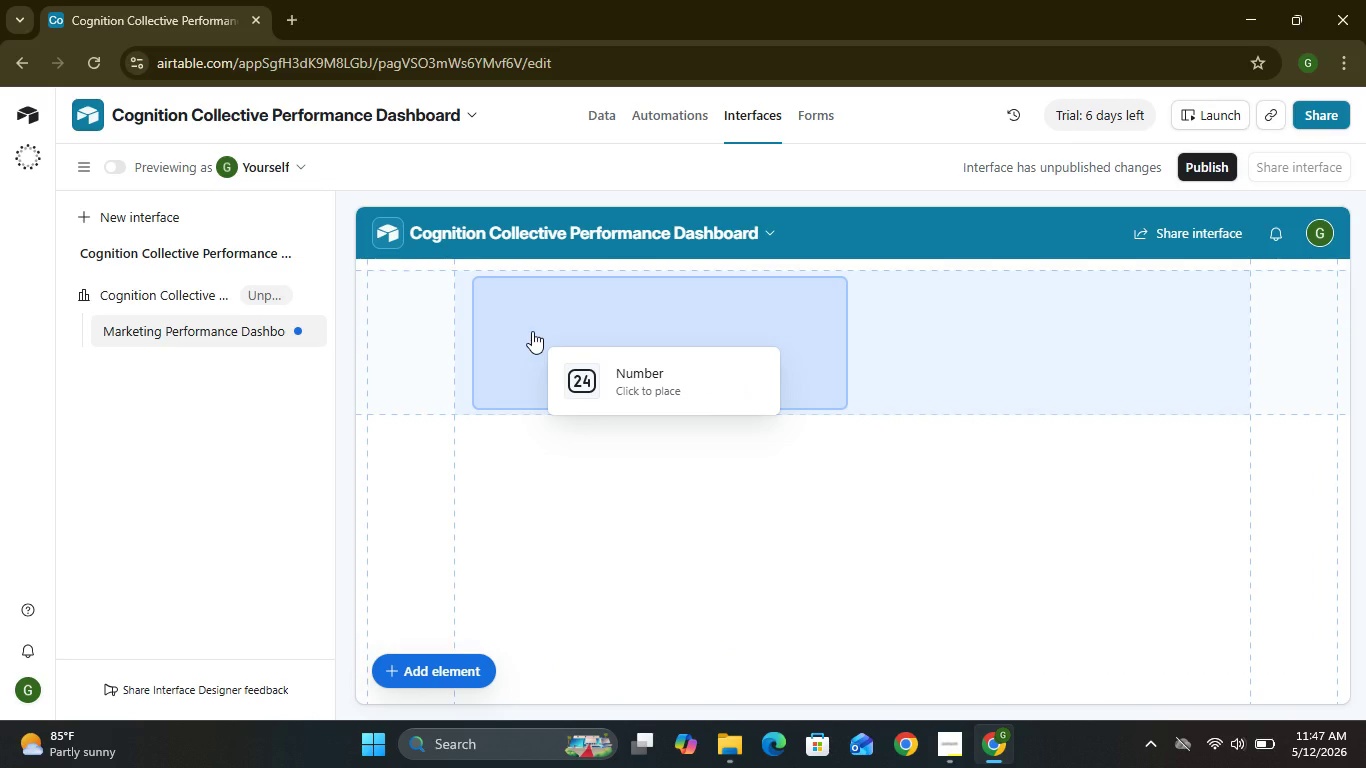 
left_click([527, 329])
 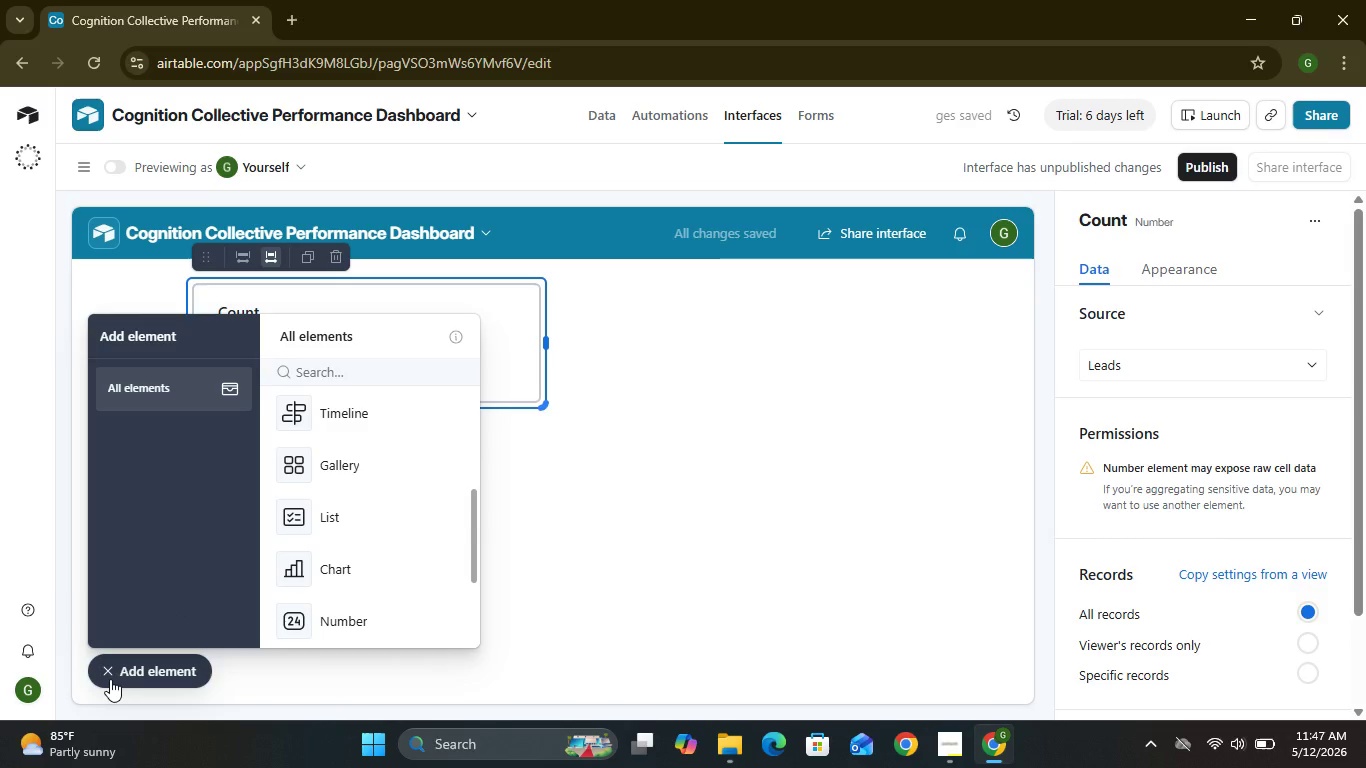 
left_click([106, 669])
 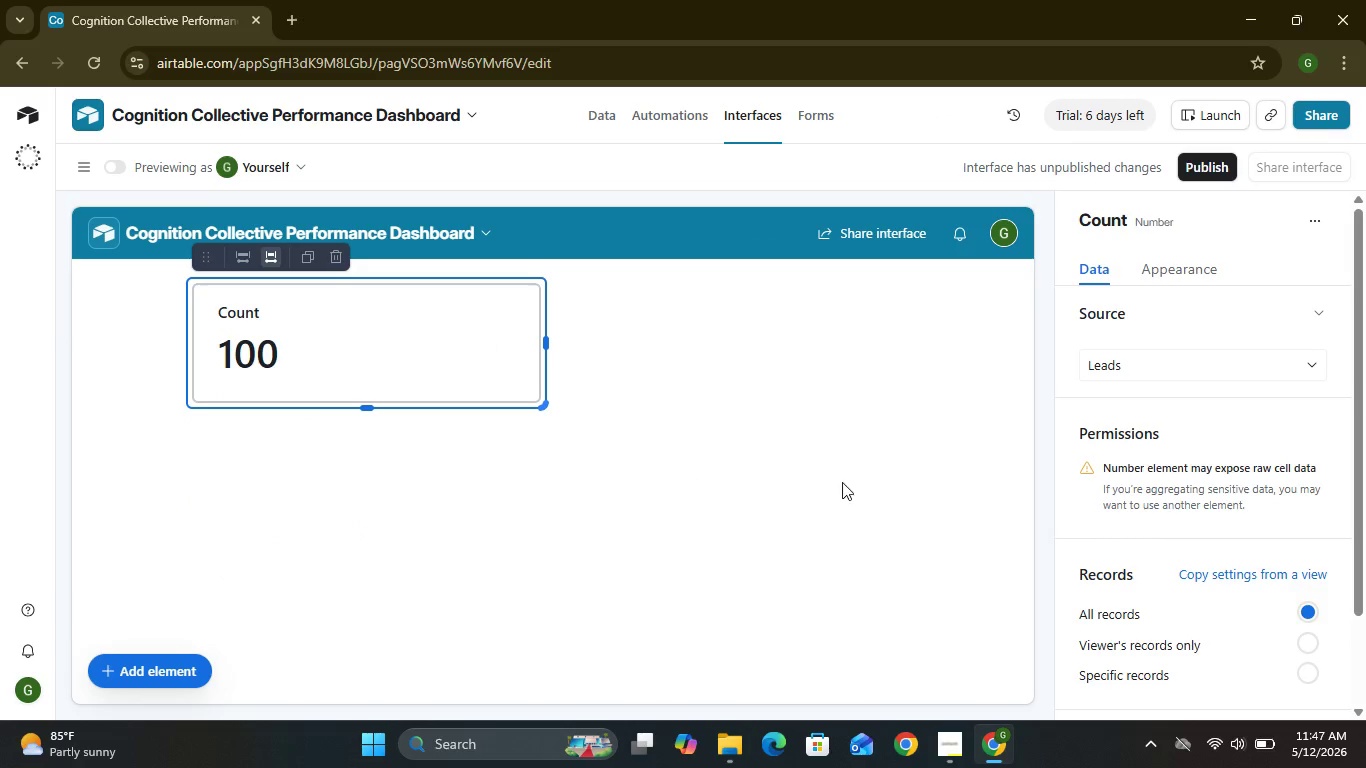 
wait(5.91)
 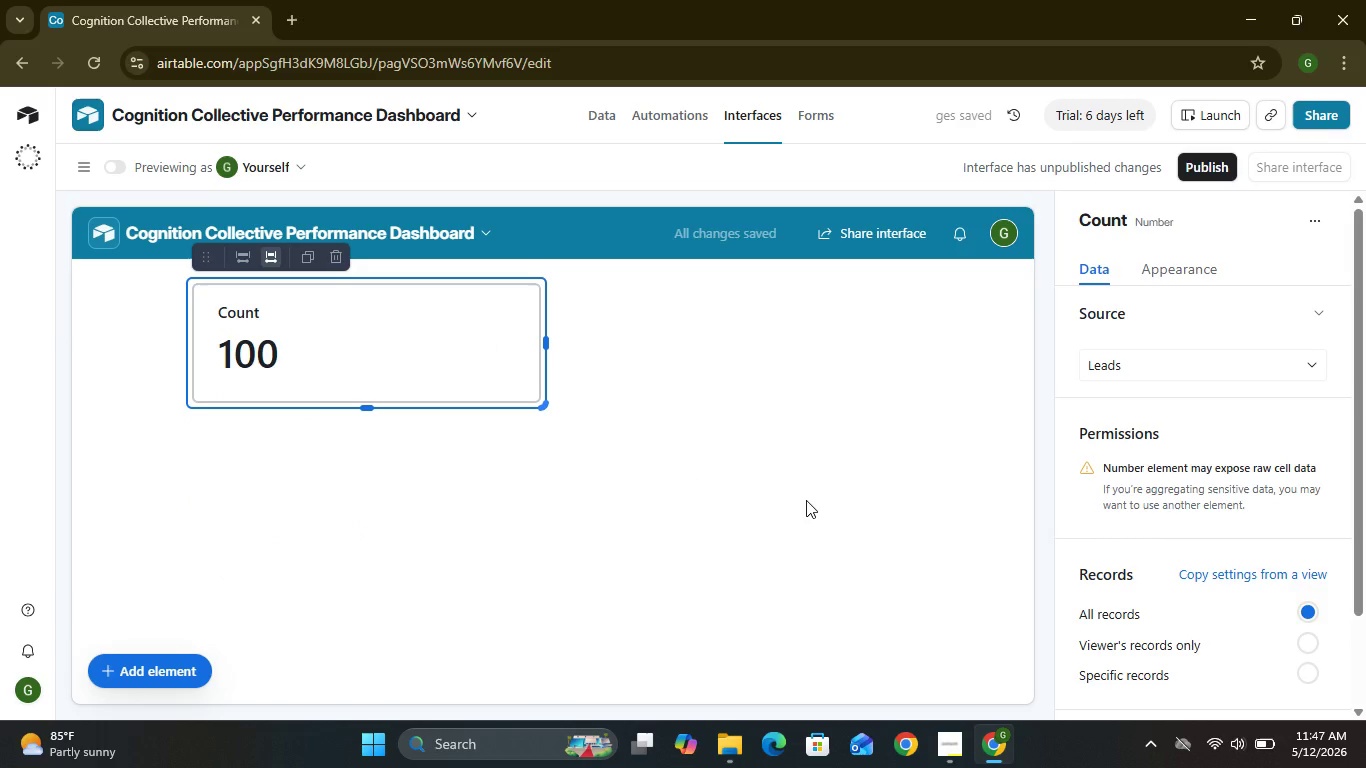 
left_click([1300, 369])
 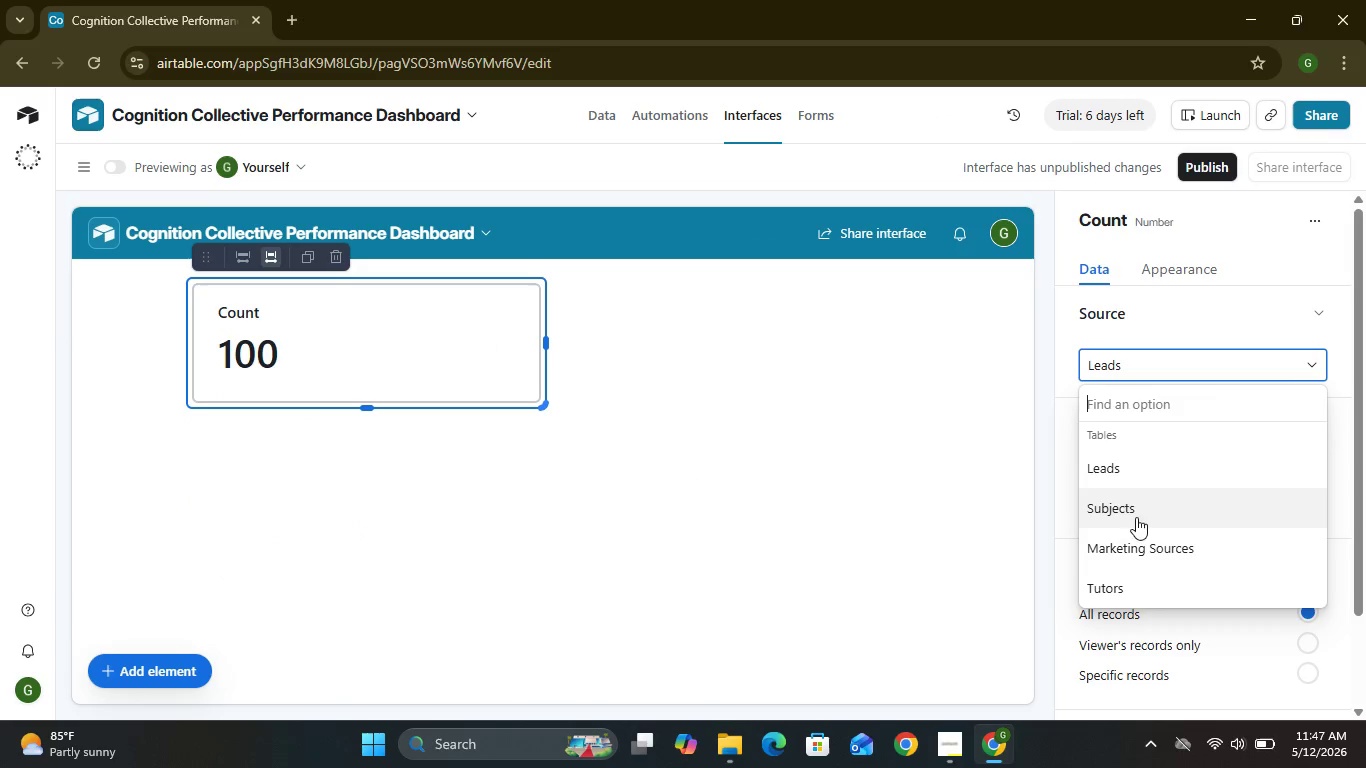 
left_click([1128, 511])
 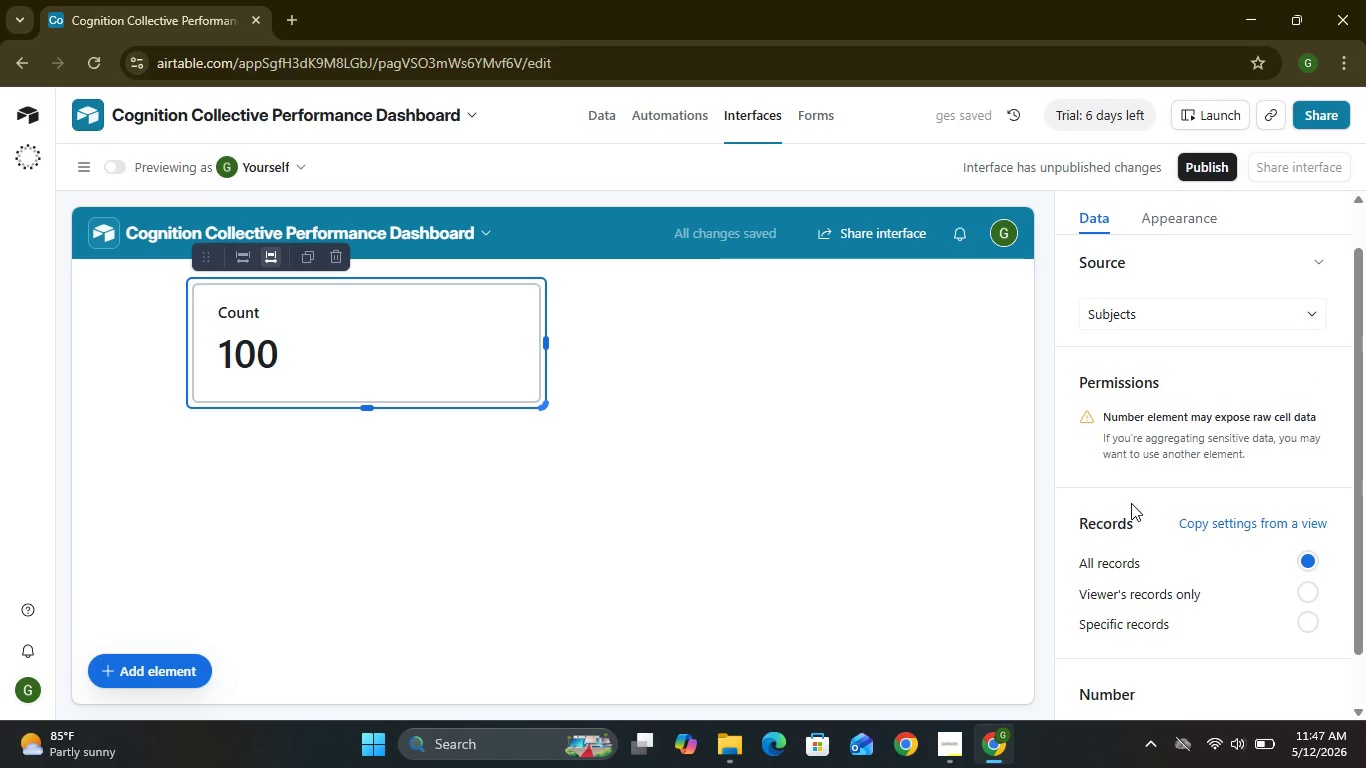 
left_click([1321, 377])
 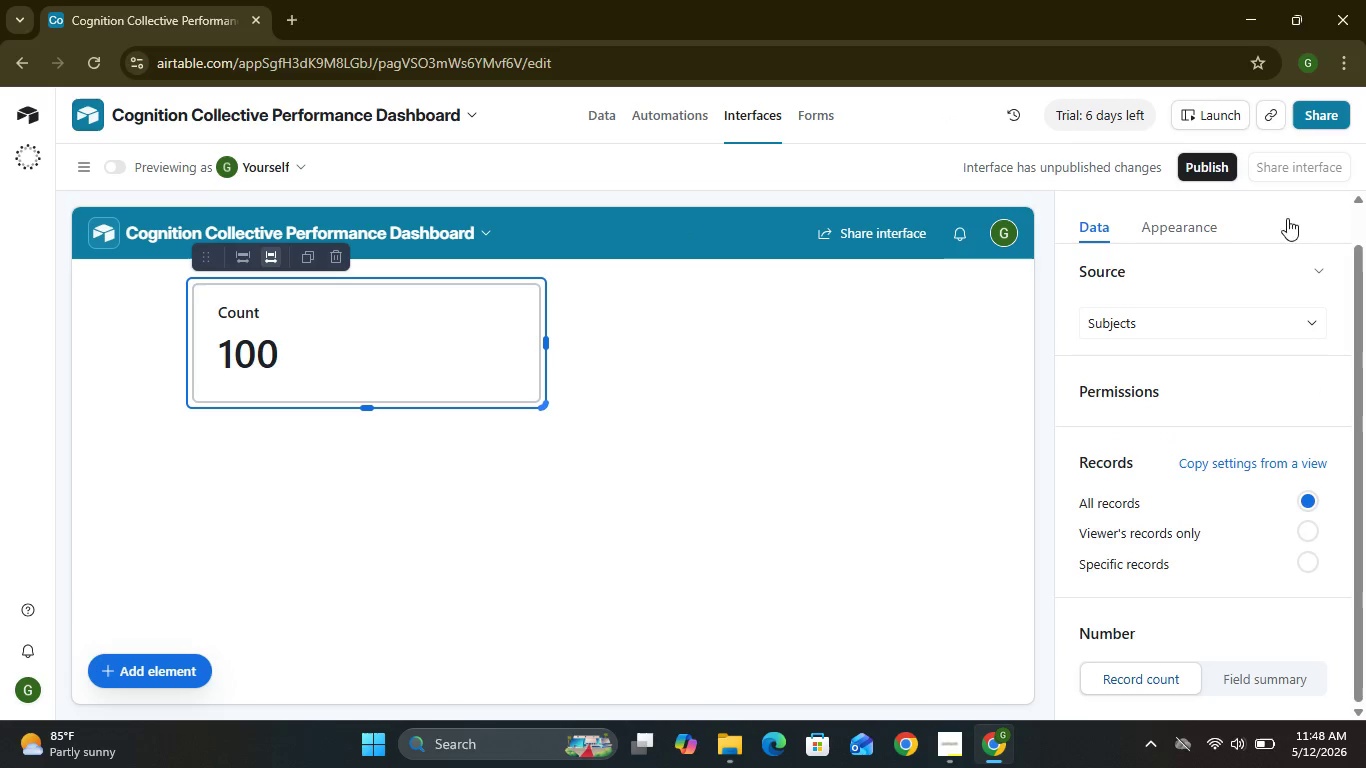 
wait(5.88)
 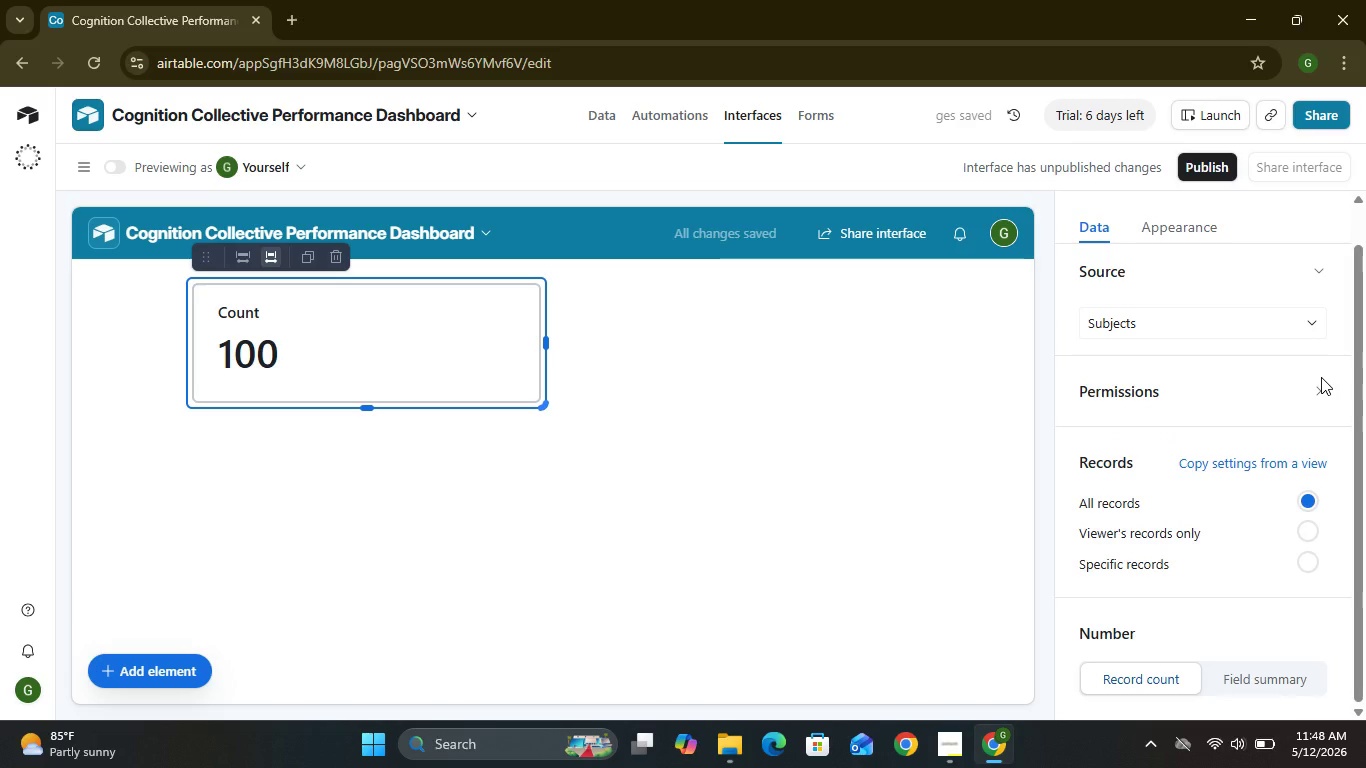 
left_click([1194, 226])
 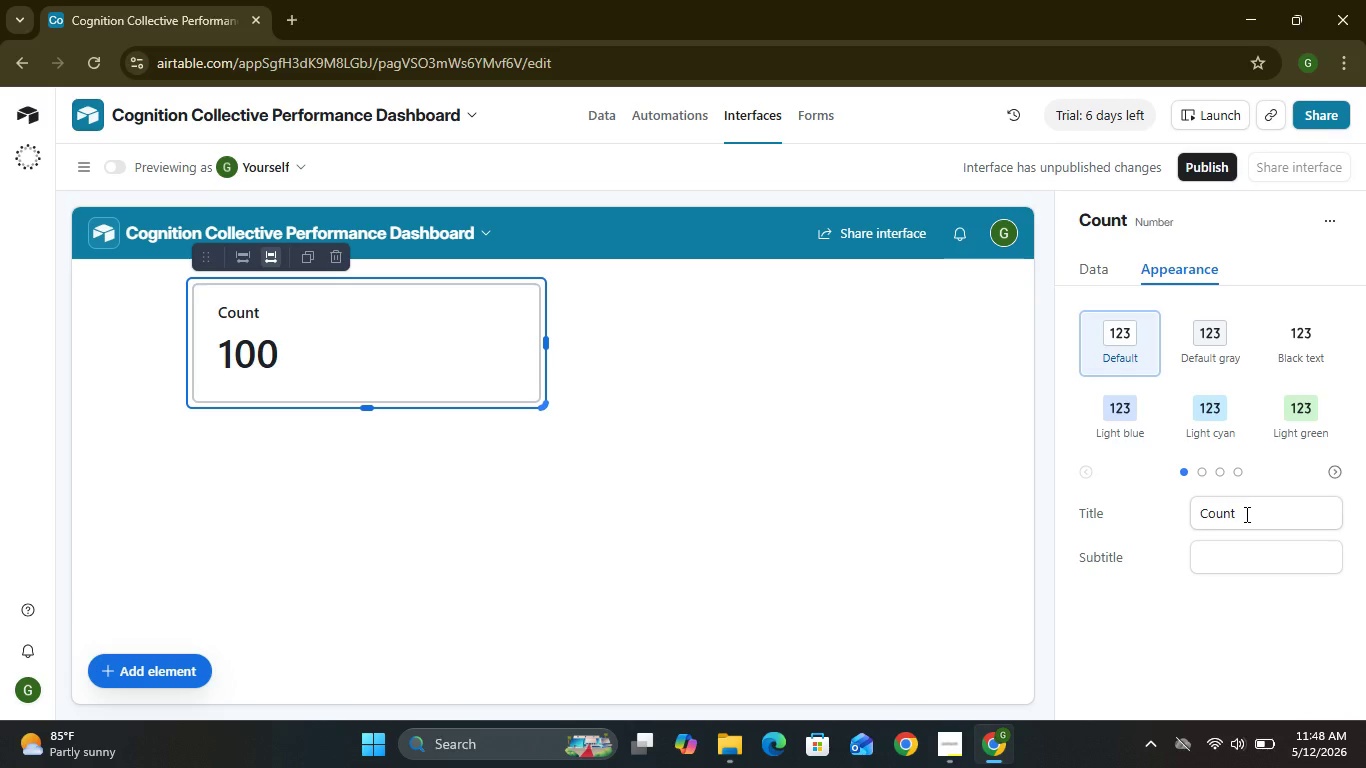 
double_click([1245, 514])
 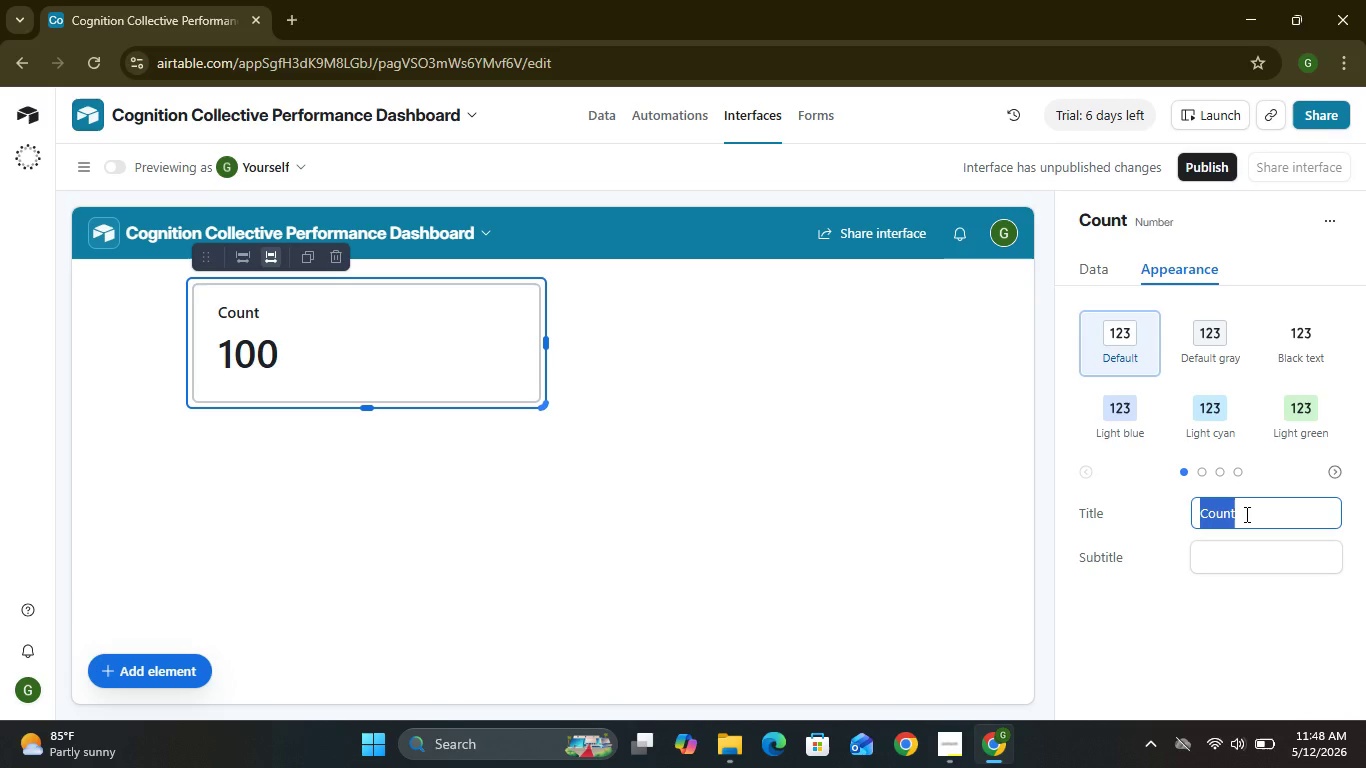 
triple_click([1245, 514])
 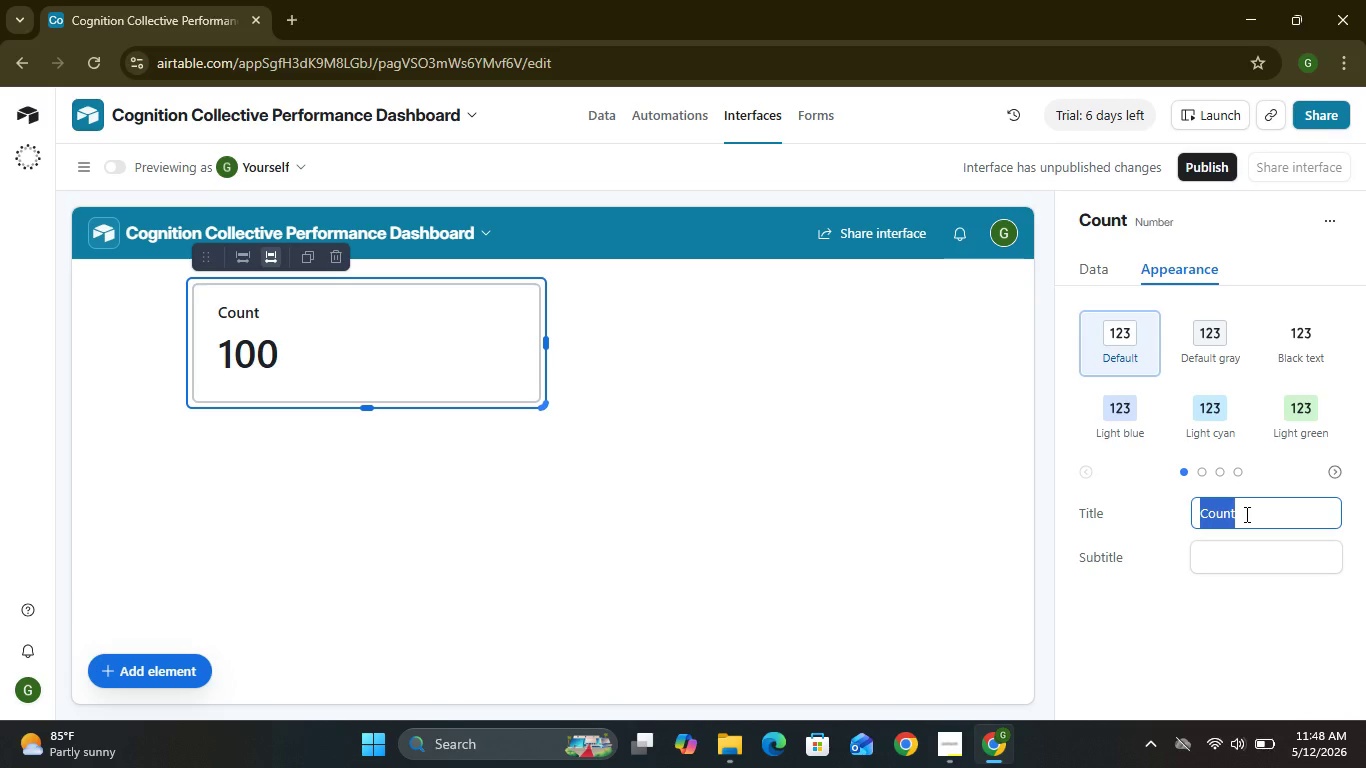 
type(Total Leads)
 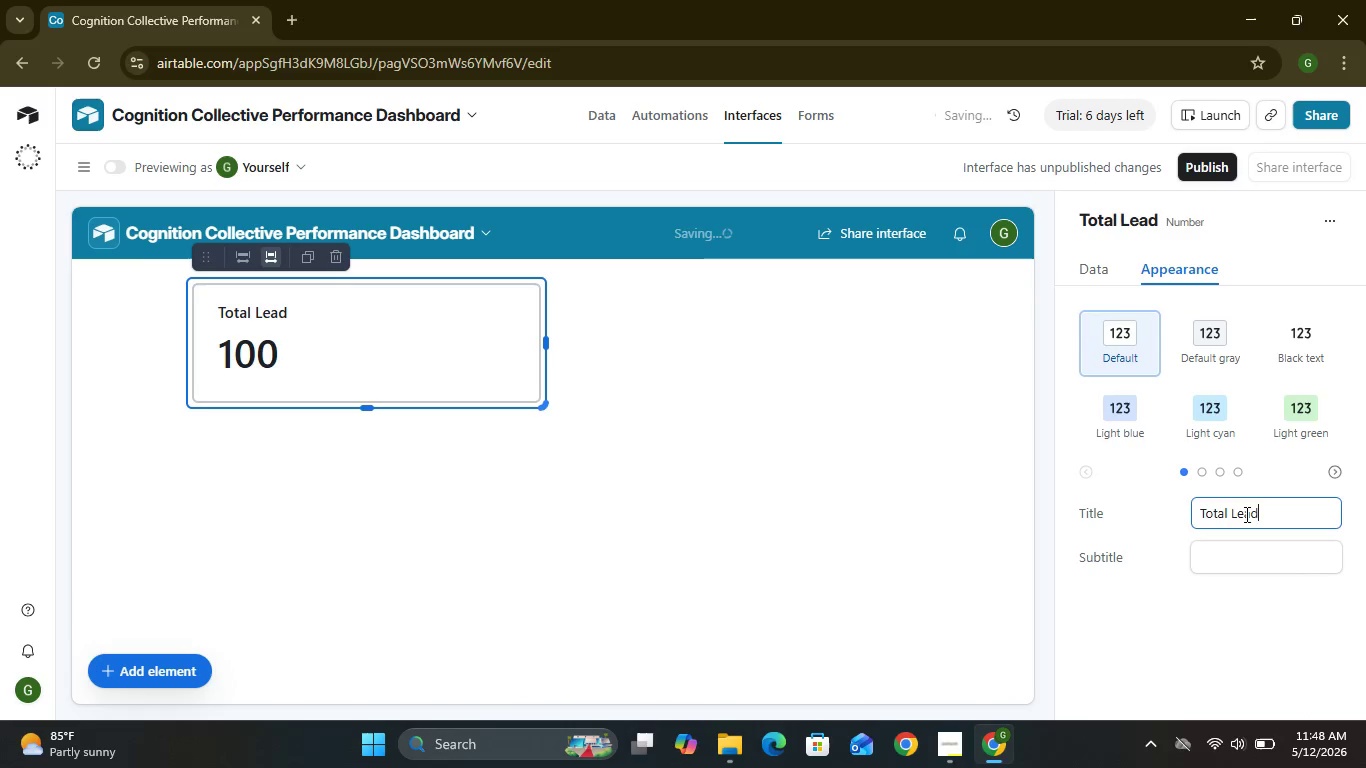 
left_click([1098, 269])
 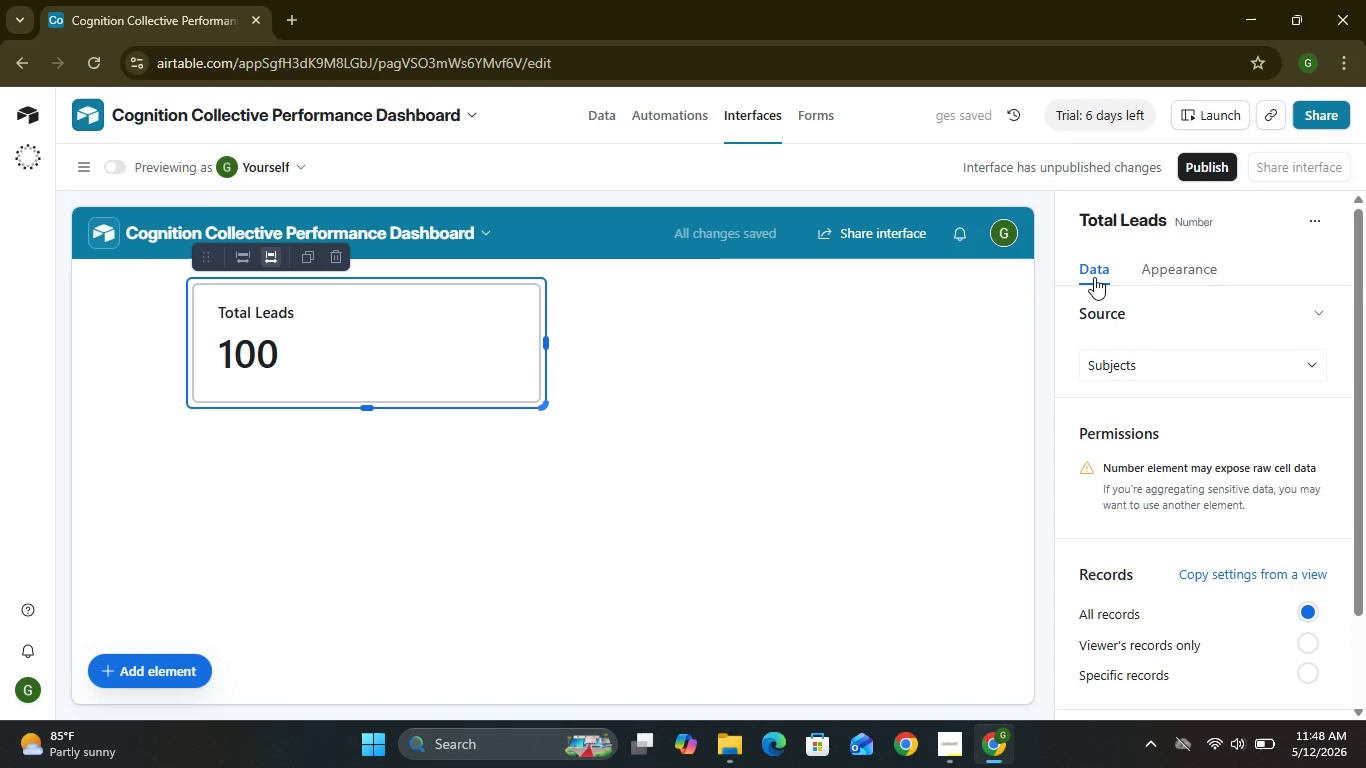 
mouse_move([1126, 507])
 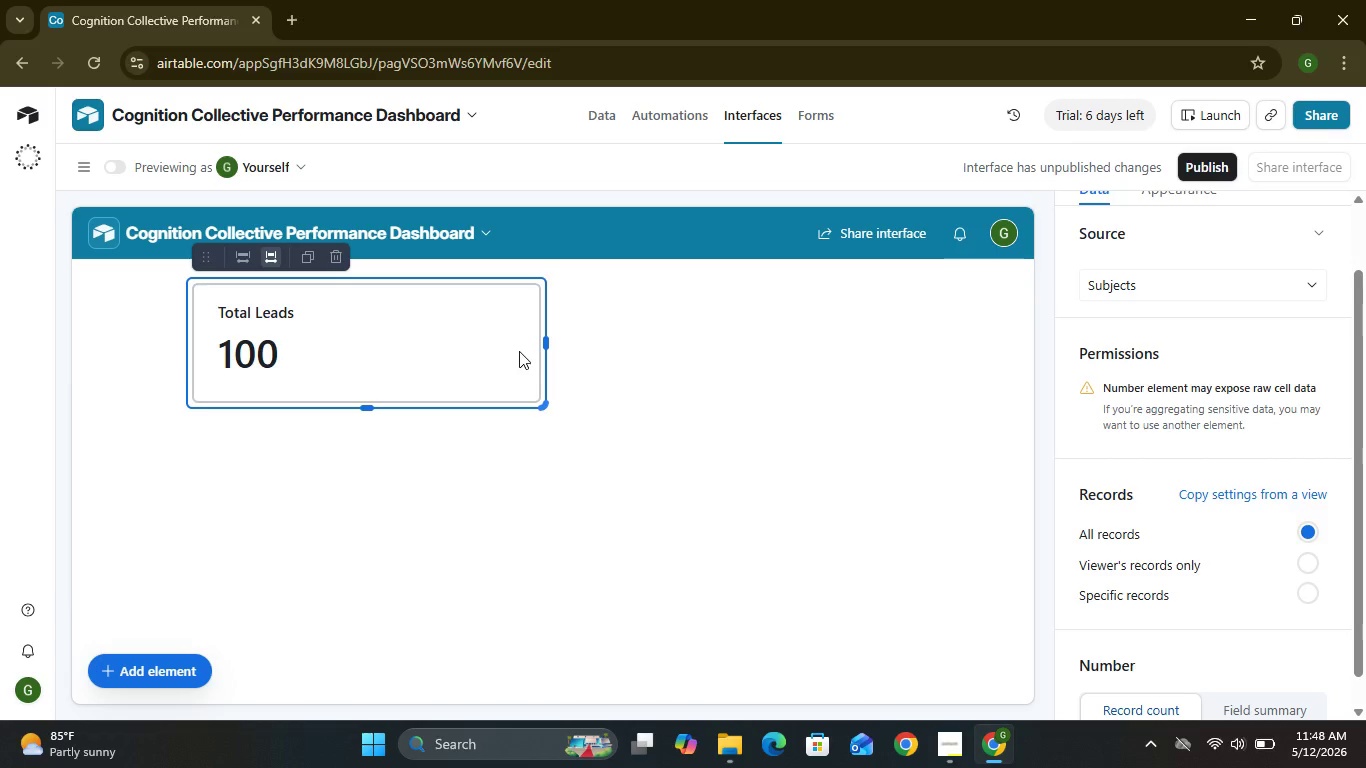 
wait(5.35)
 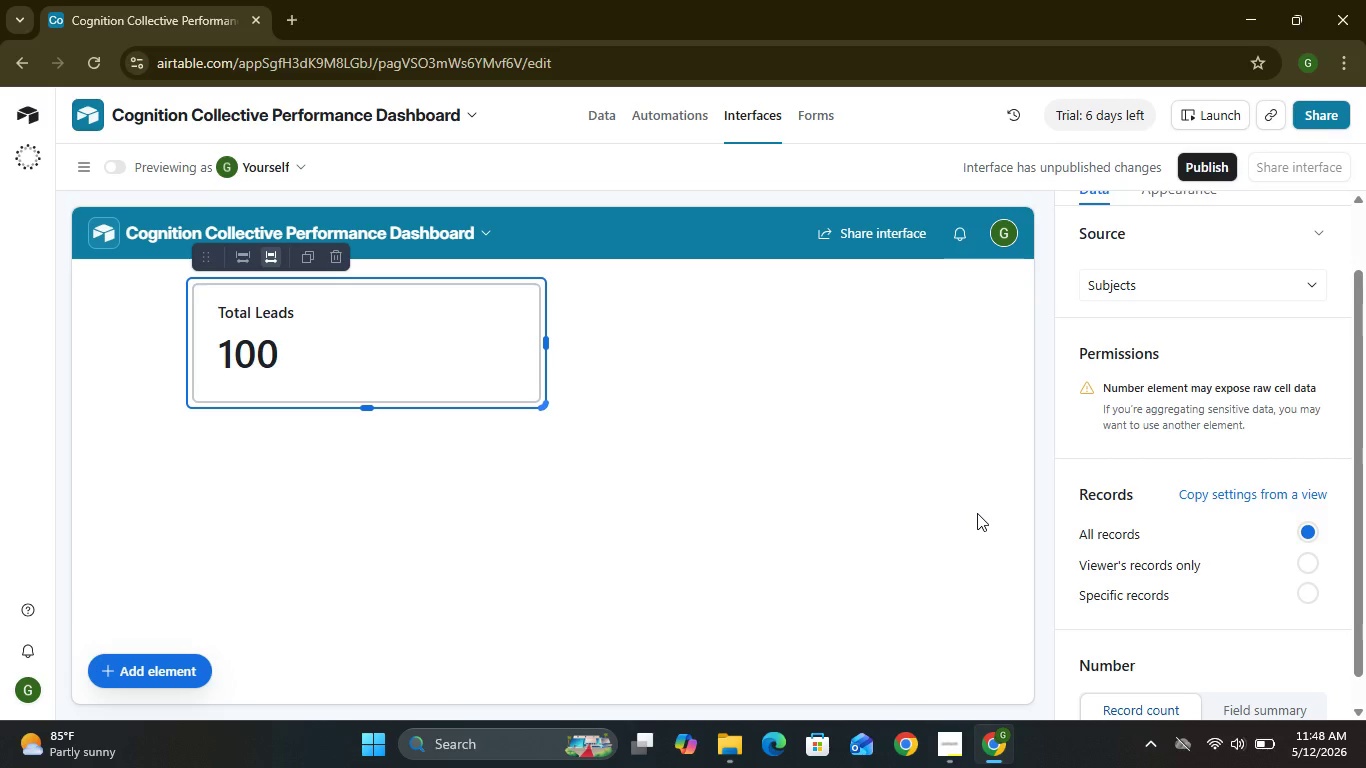 
left_click_drag(start_coordinate=[544, 341], to_coordinate=[898, 341])
 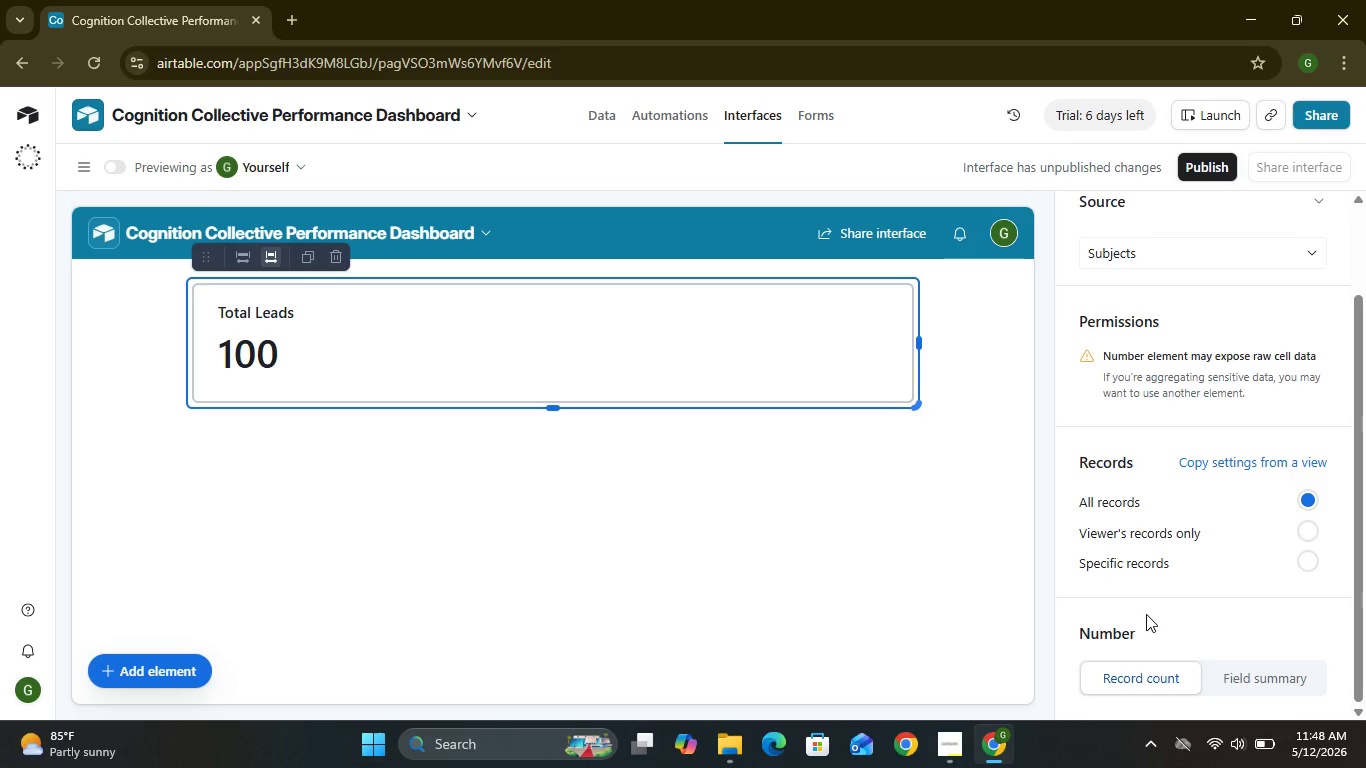 
wait(22.16)
 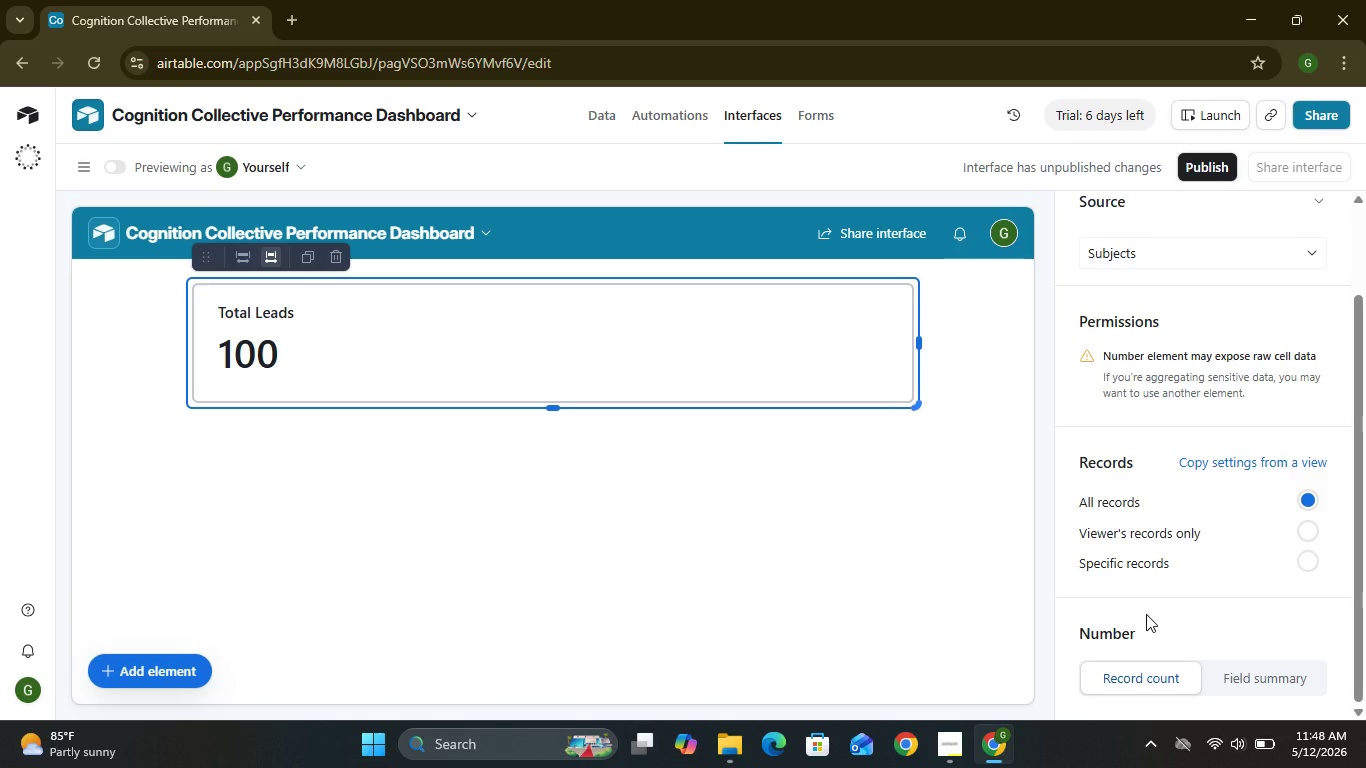 
left_click_drag(start_coordinate=[918, 350], to_coordinate=[395, 347])
 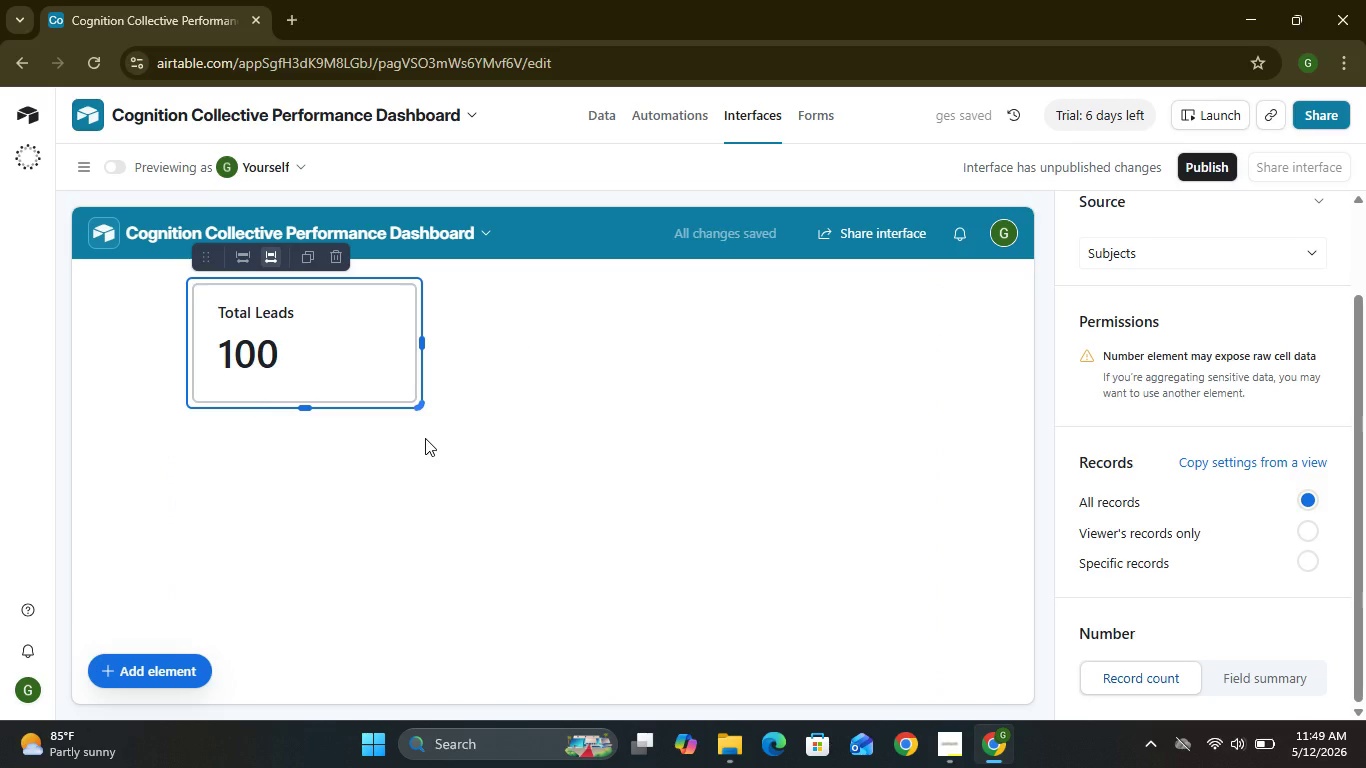 
wait(9.17)
 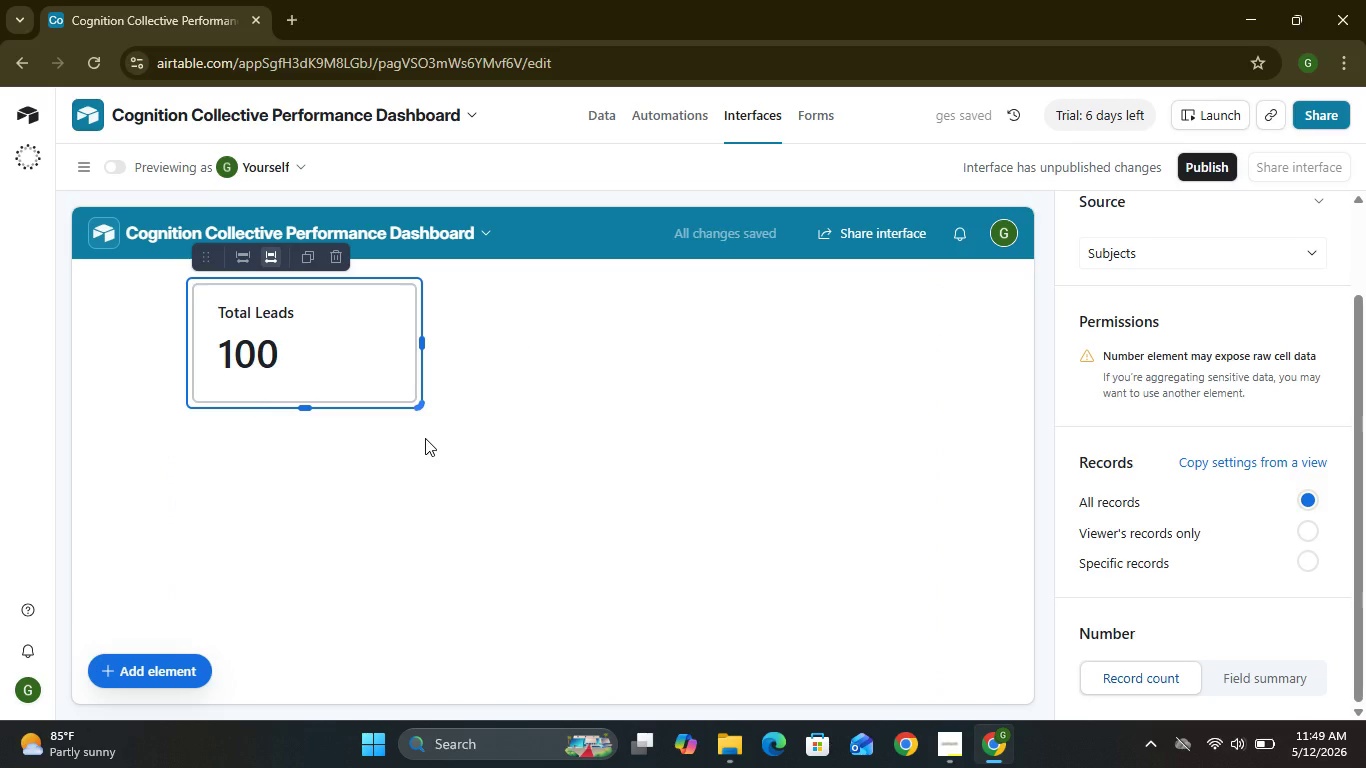 
left_click([494, 396])
 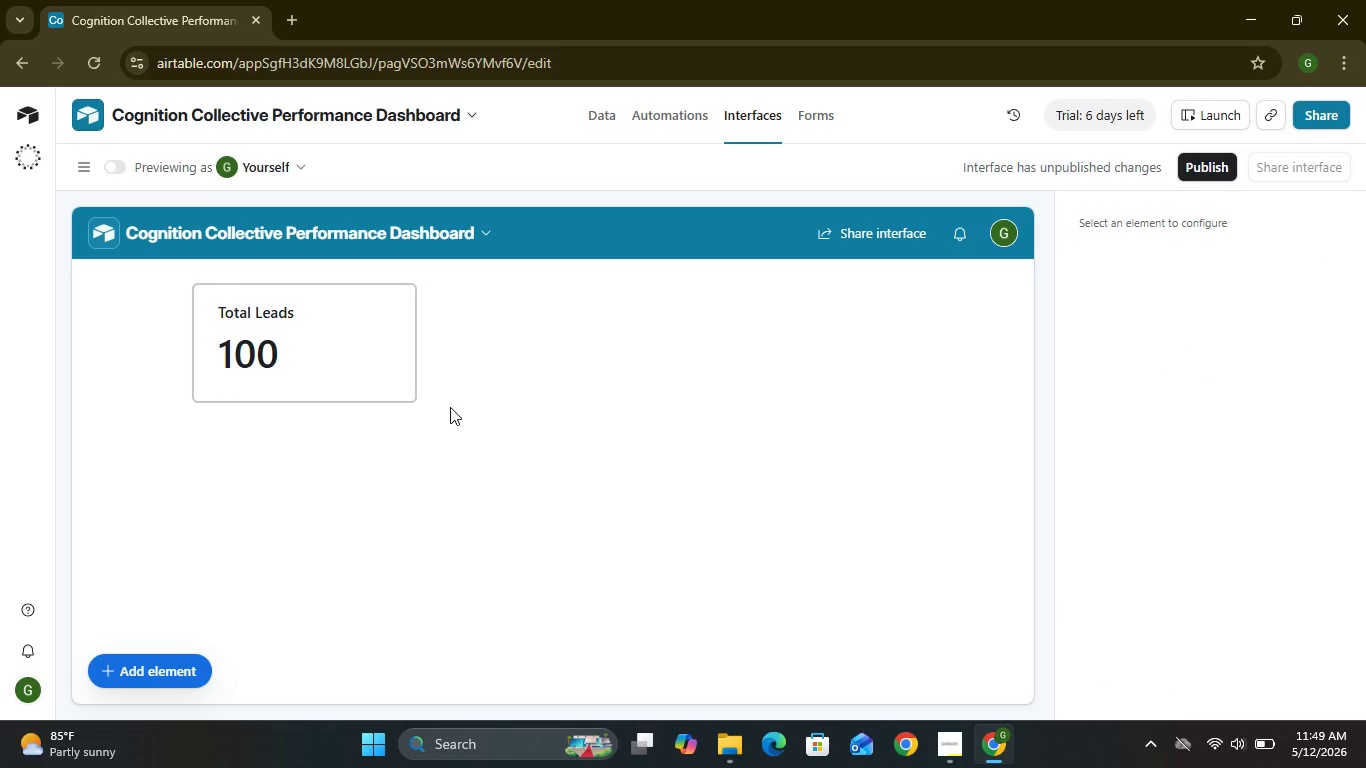 
wait(10.02)
 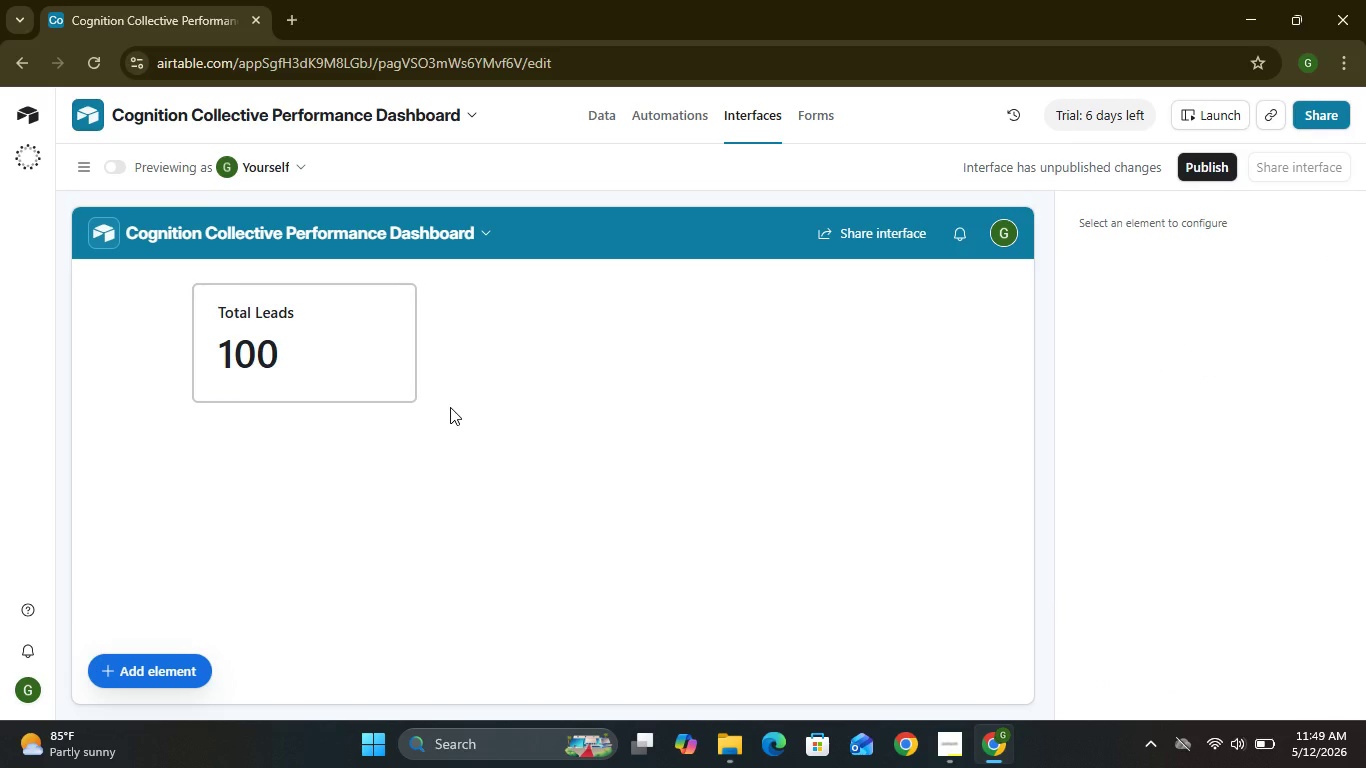 
left_click([122, 661])
 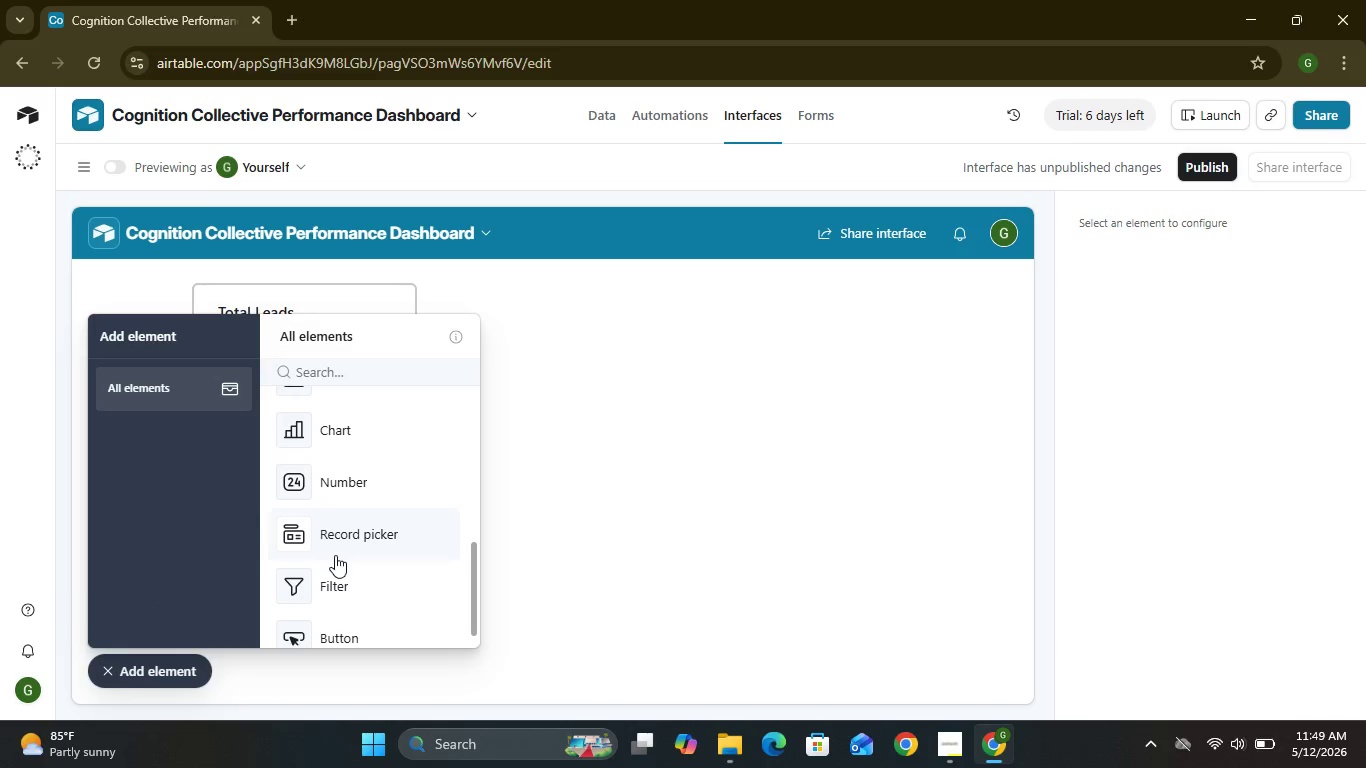 
left_click([344, 477])
 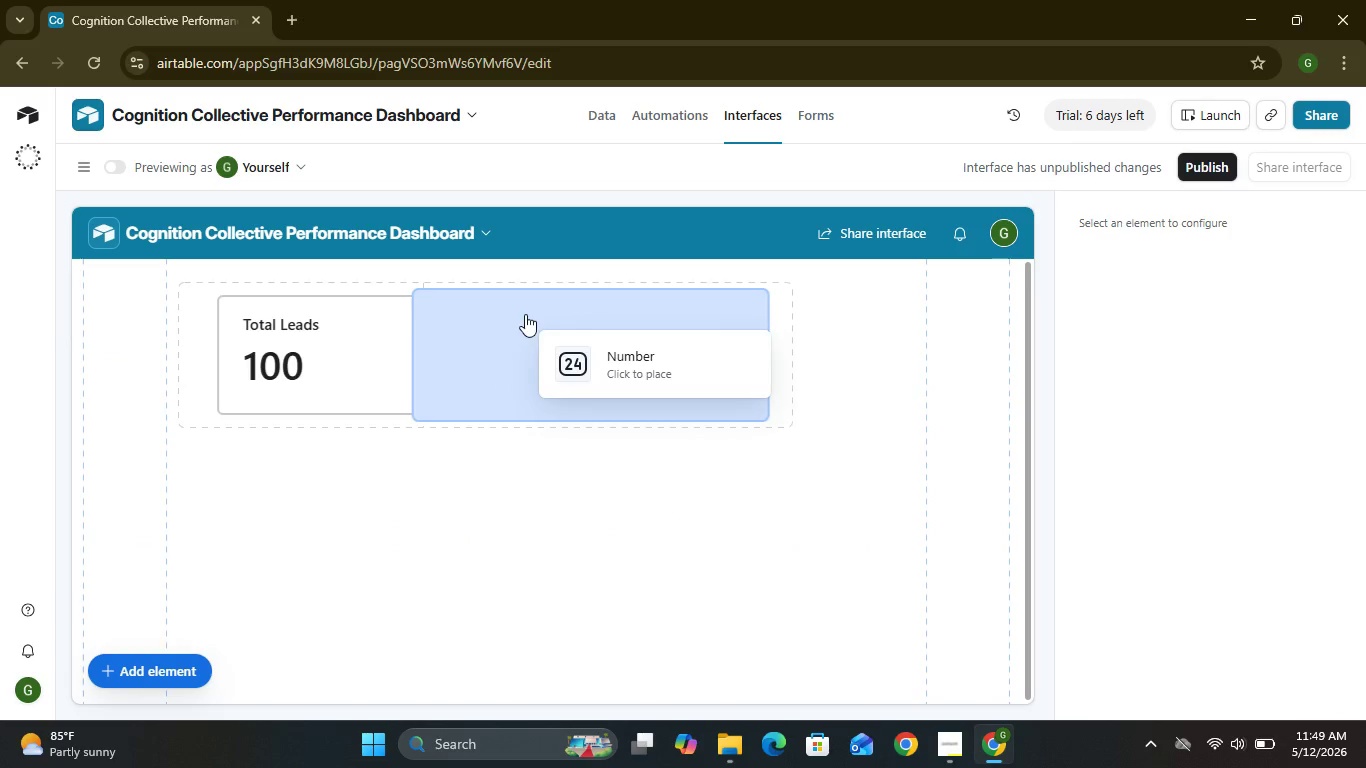 
left_click([559, 319])
 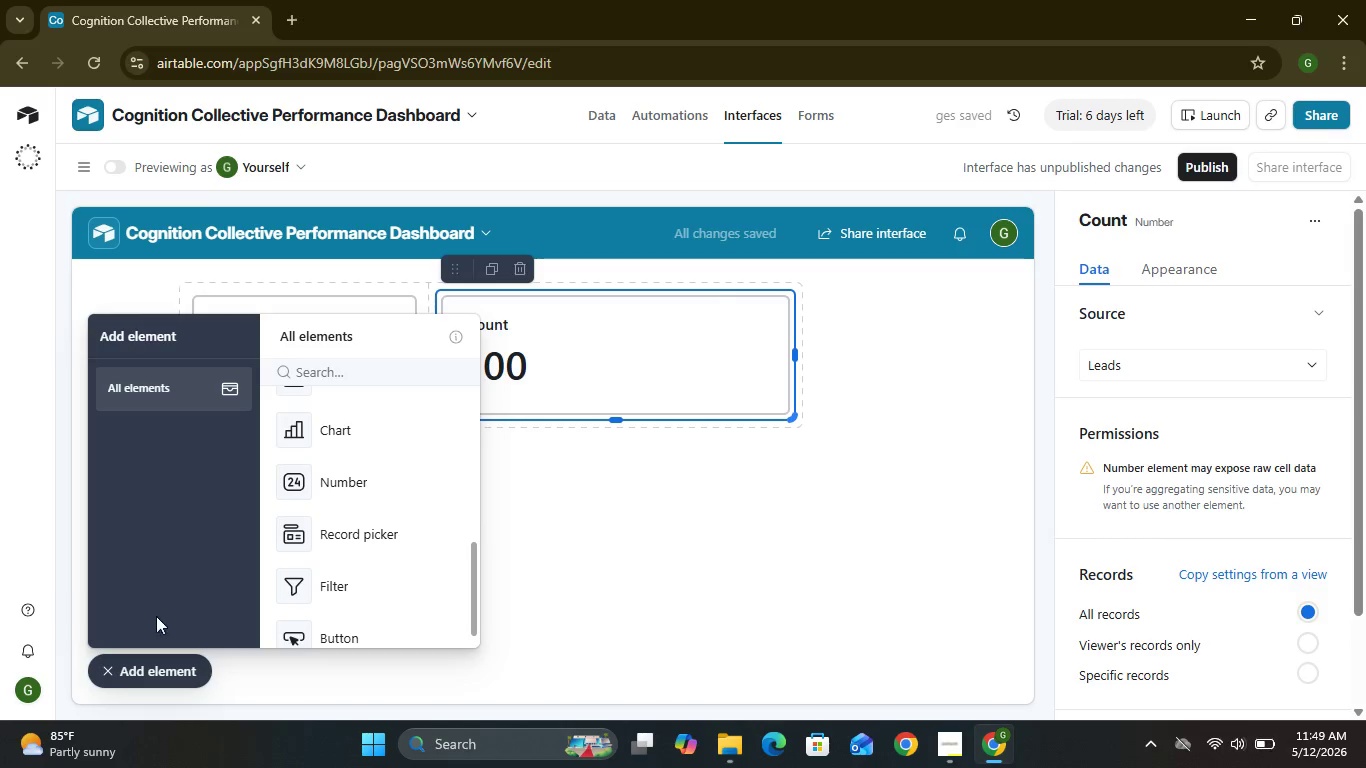 
wait(5.53)
 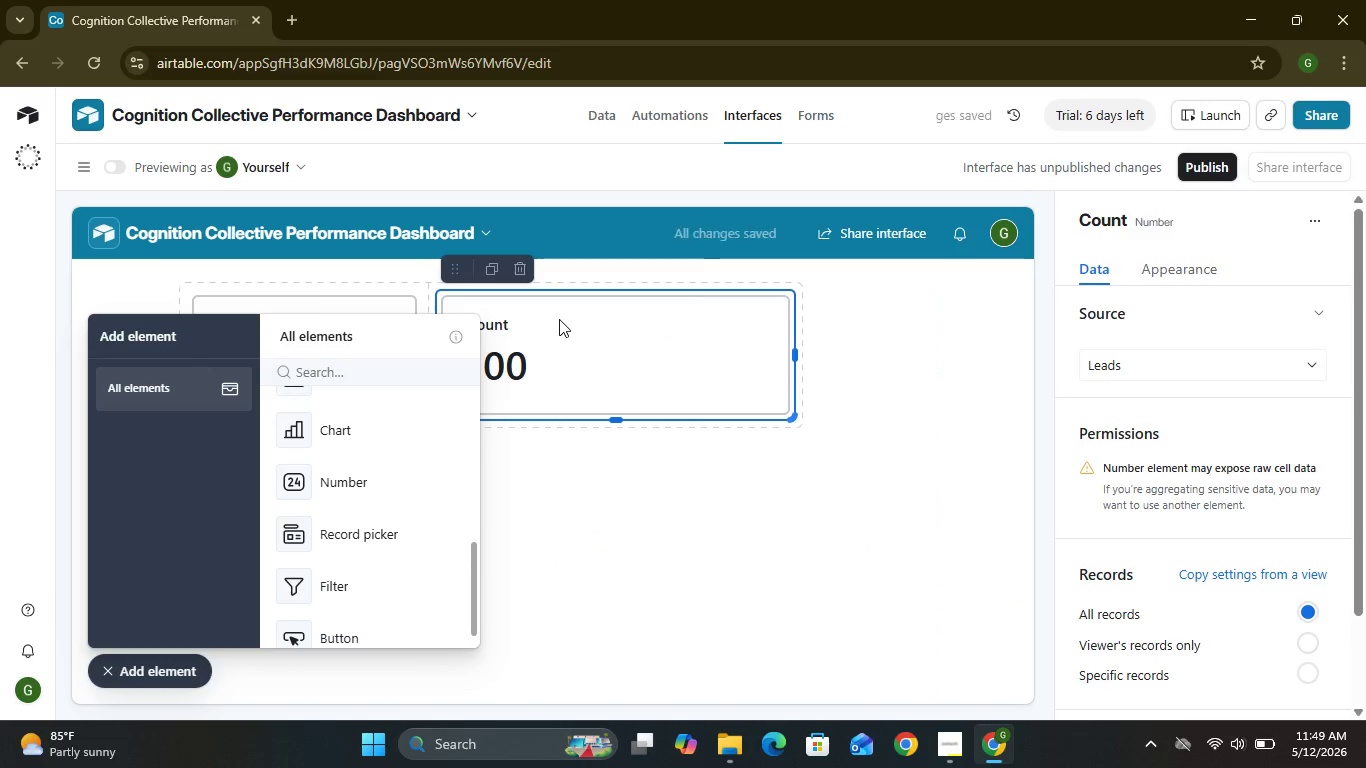 
left_click([98, 675])
 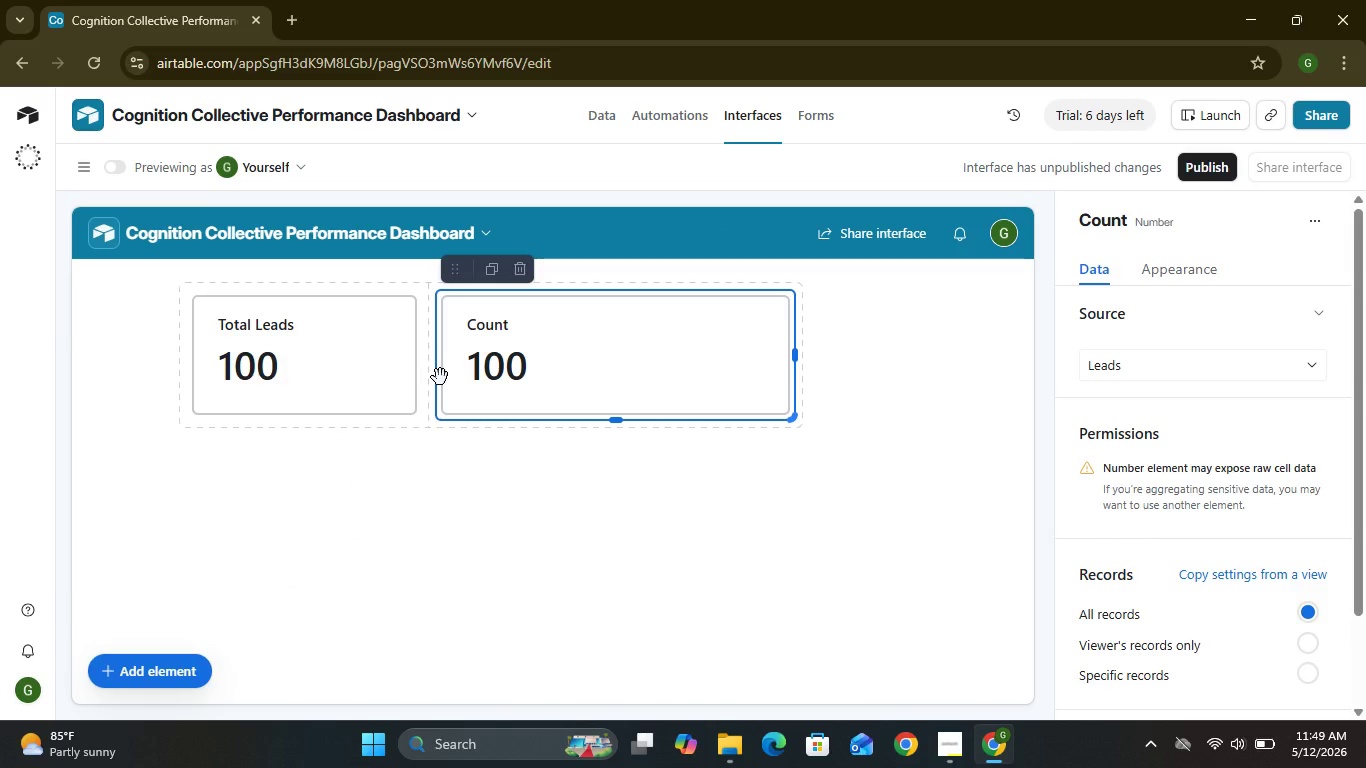 
wait(8.17)
 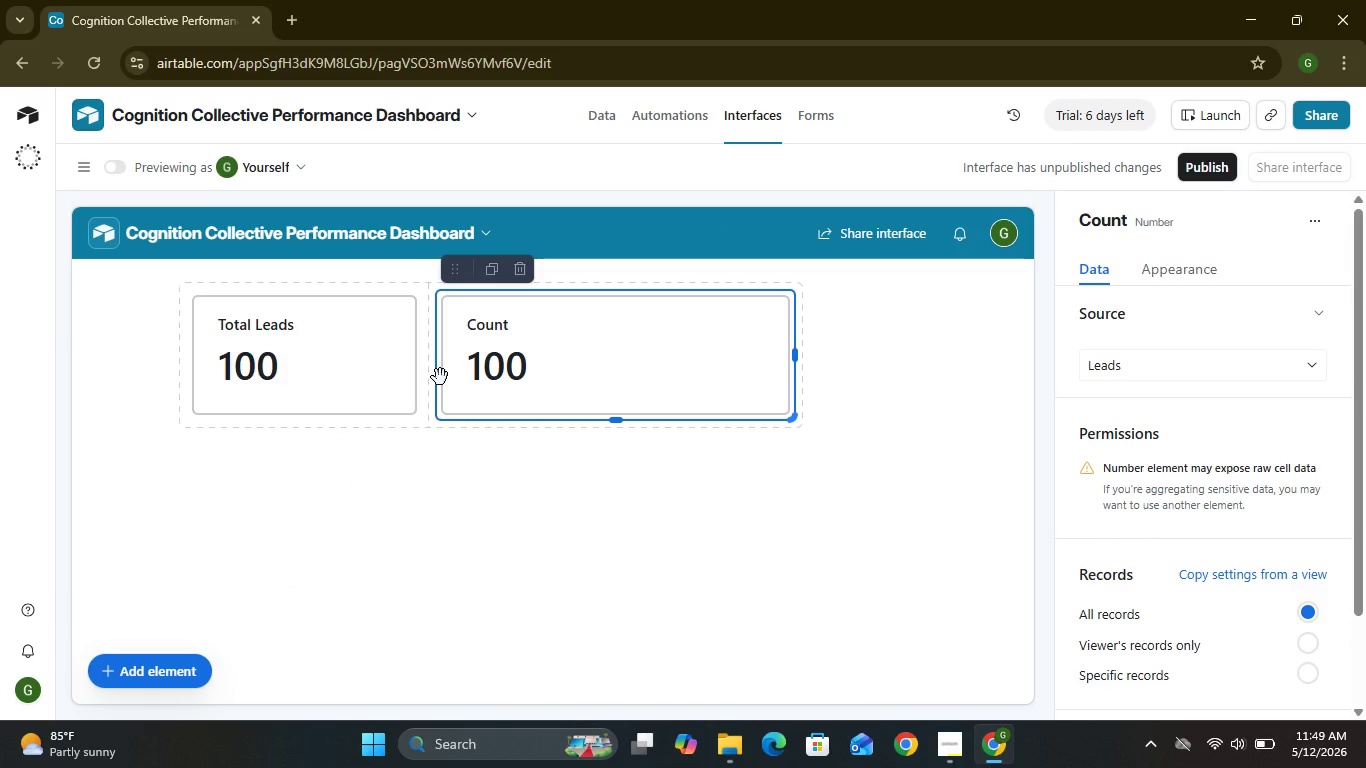 
left_click([1300, 366])
 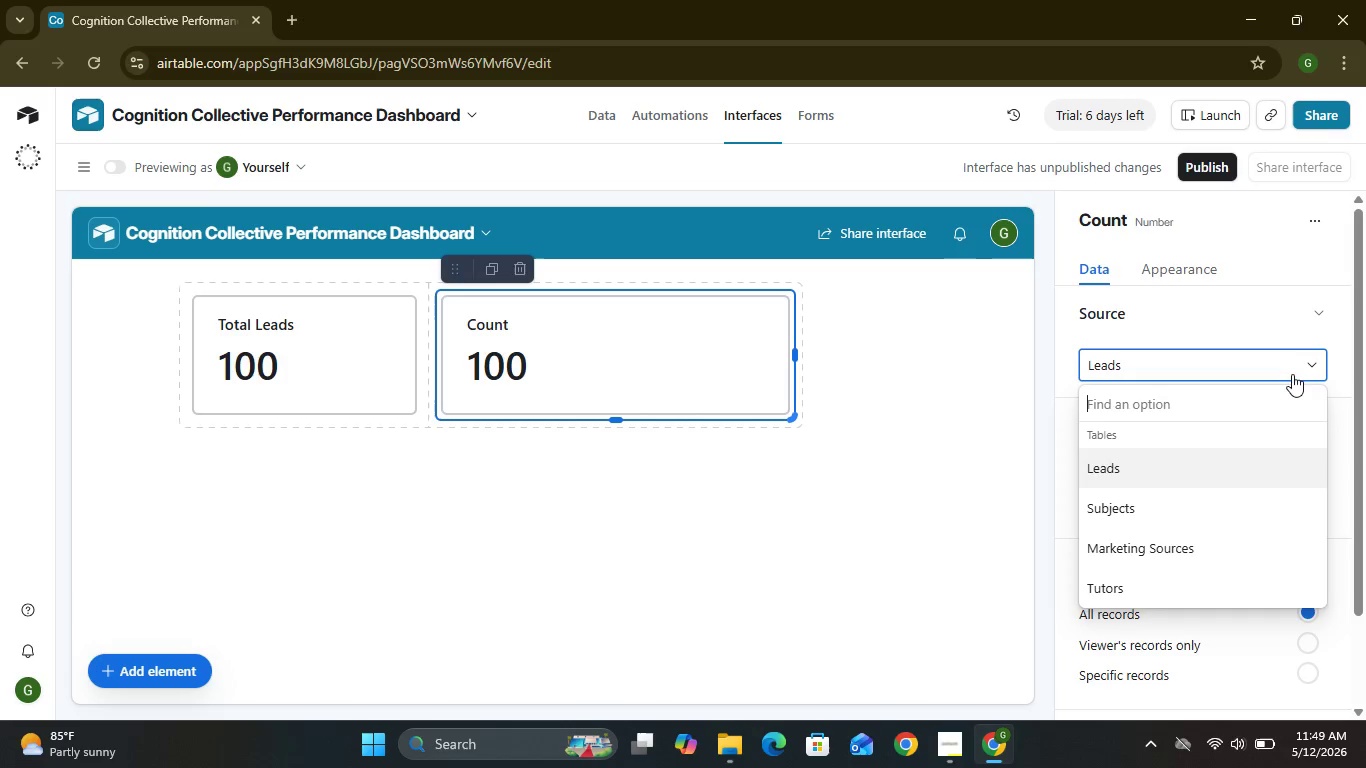 
wait(12.56)
 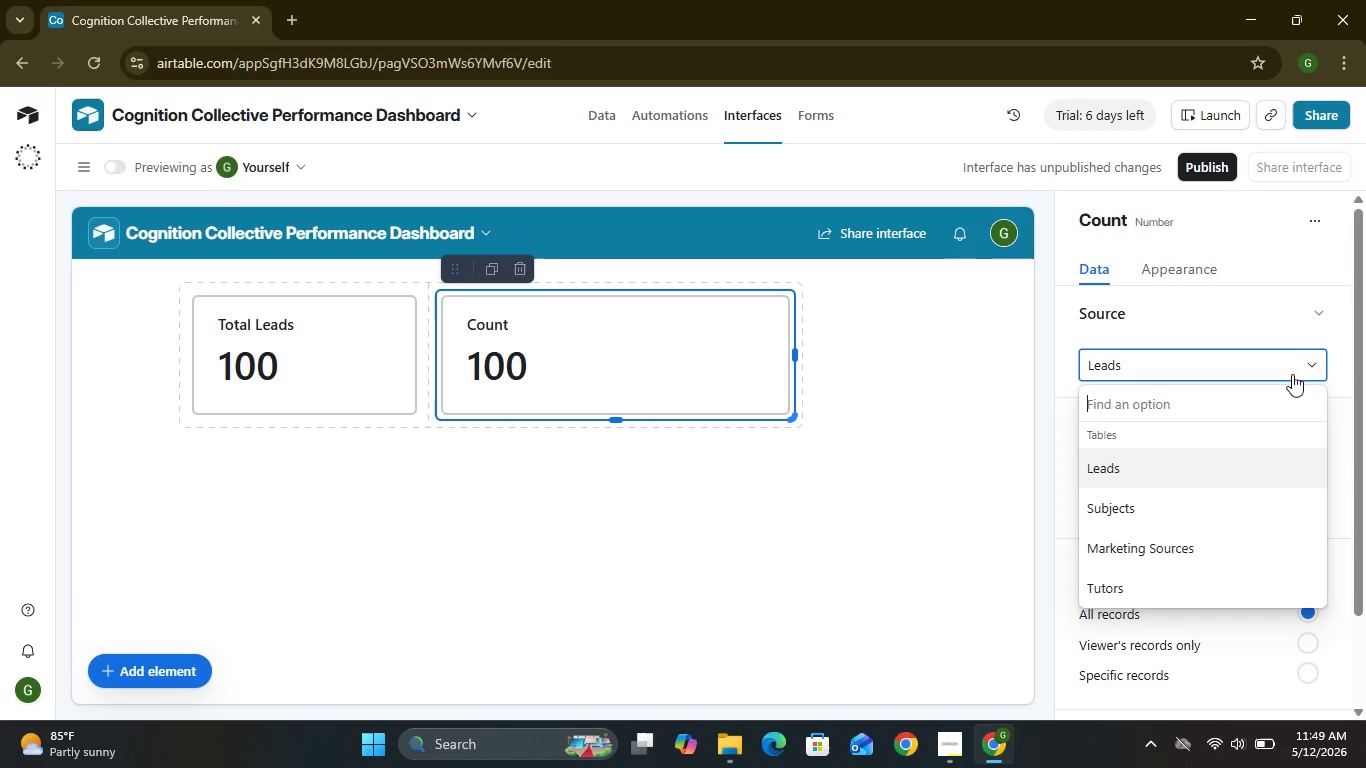 
left_click([1124, 516])
 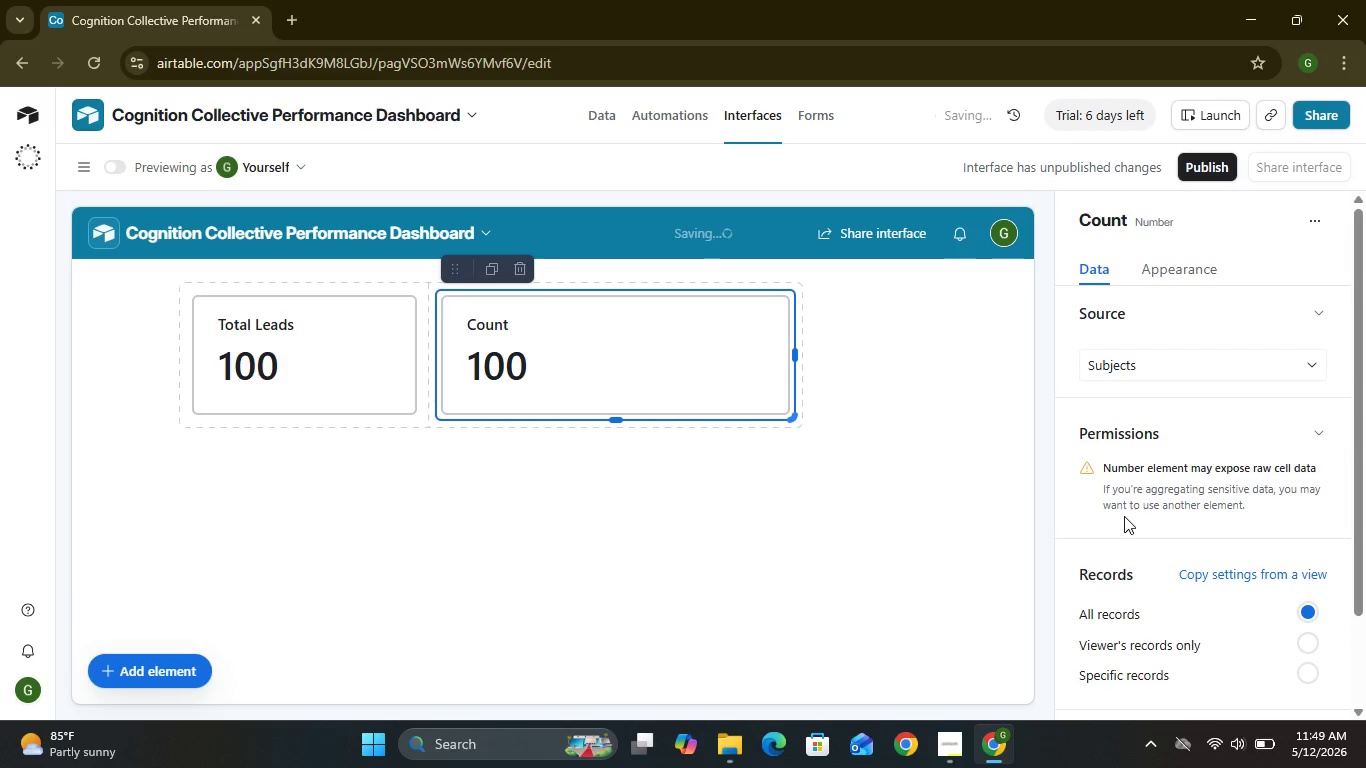 
mouse_move([1161, 494])
 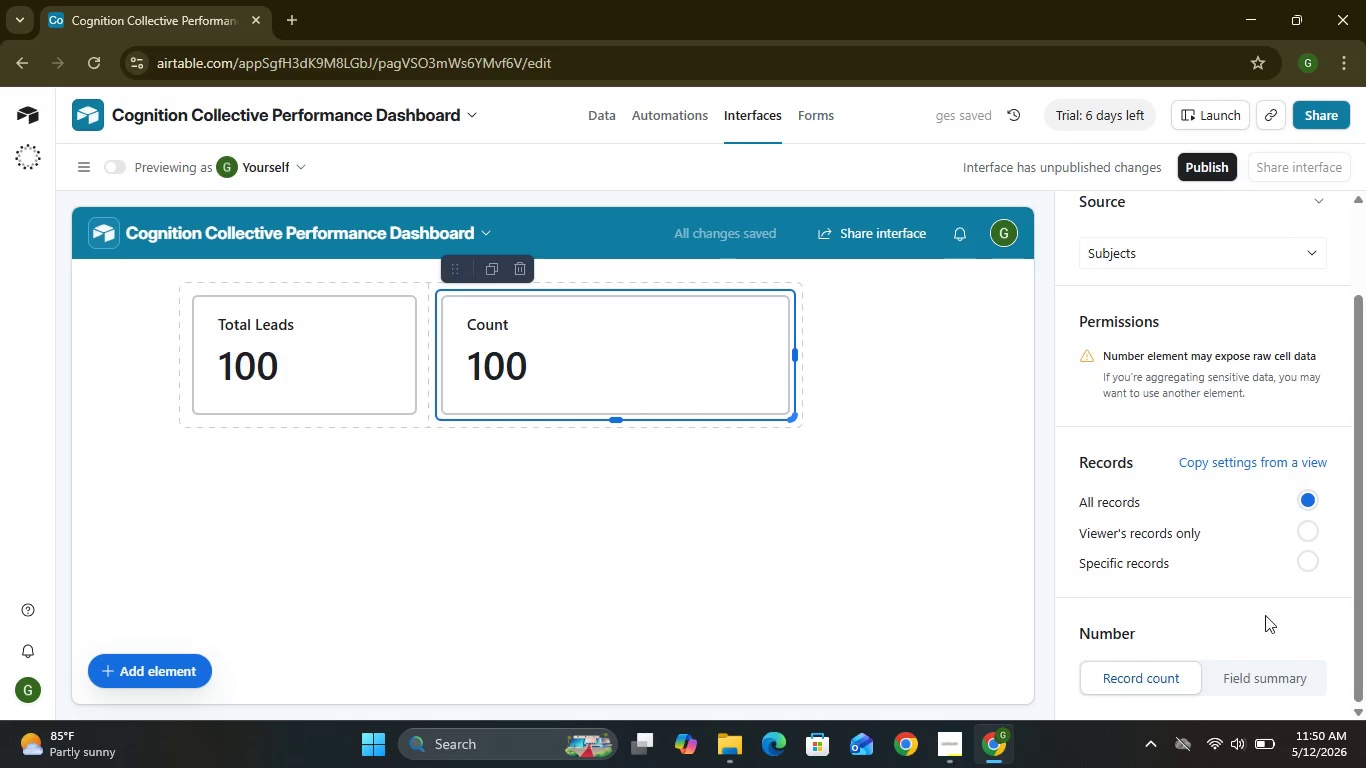 
left_click([1252, 680])
 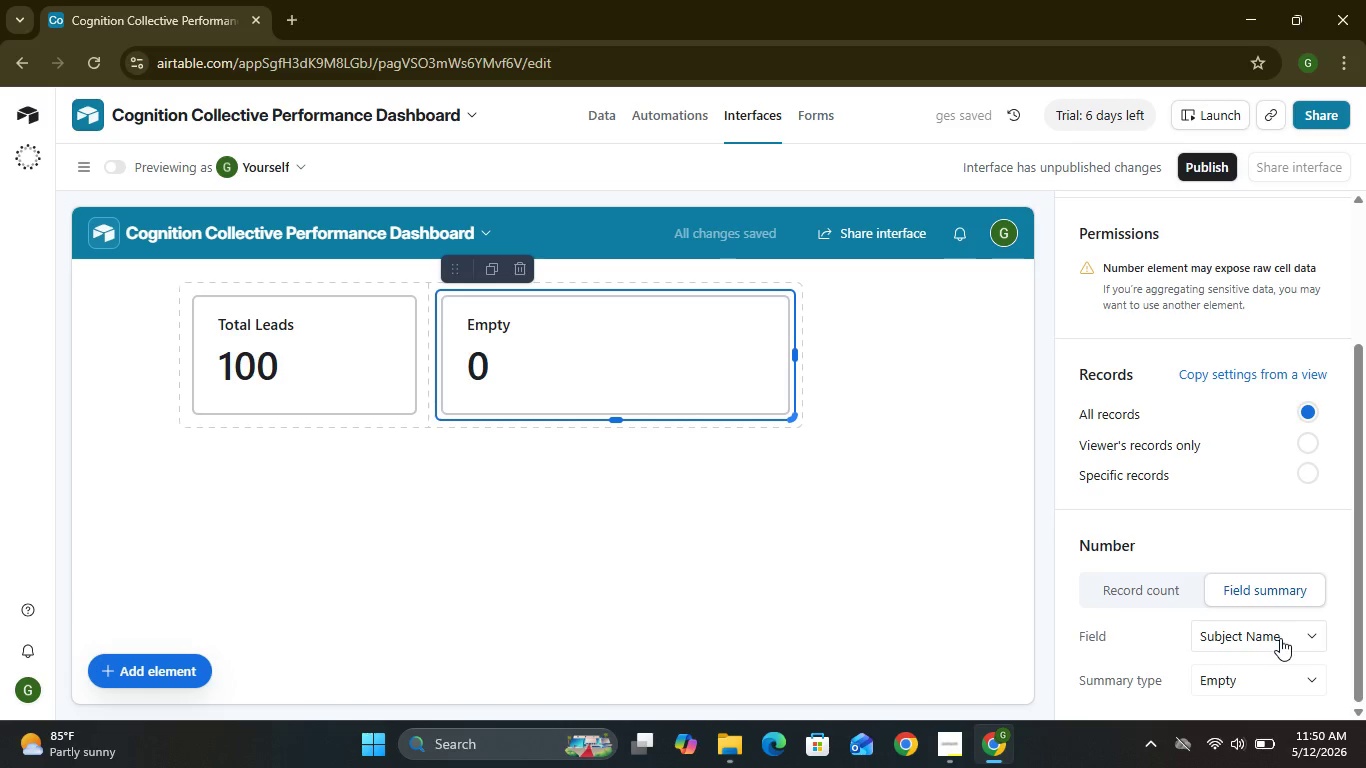 
left_click([1290, 635])
 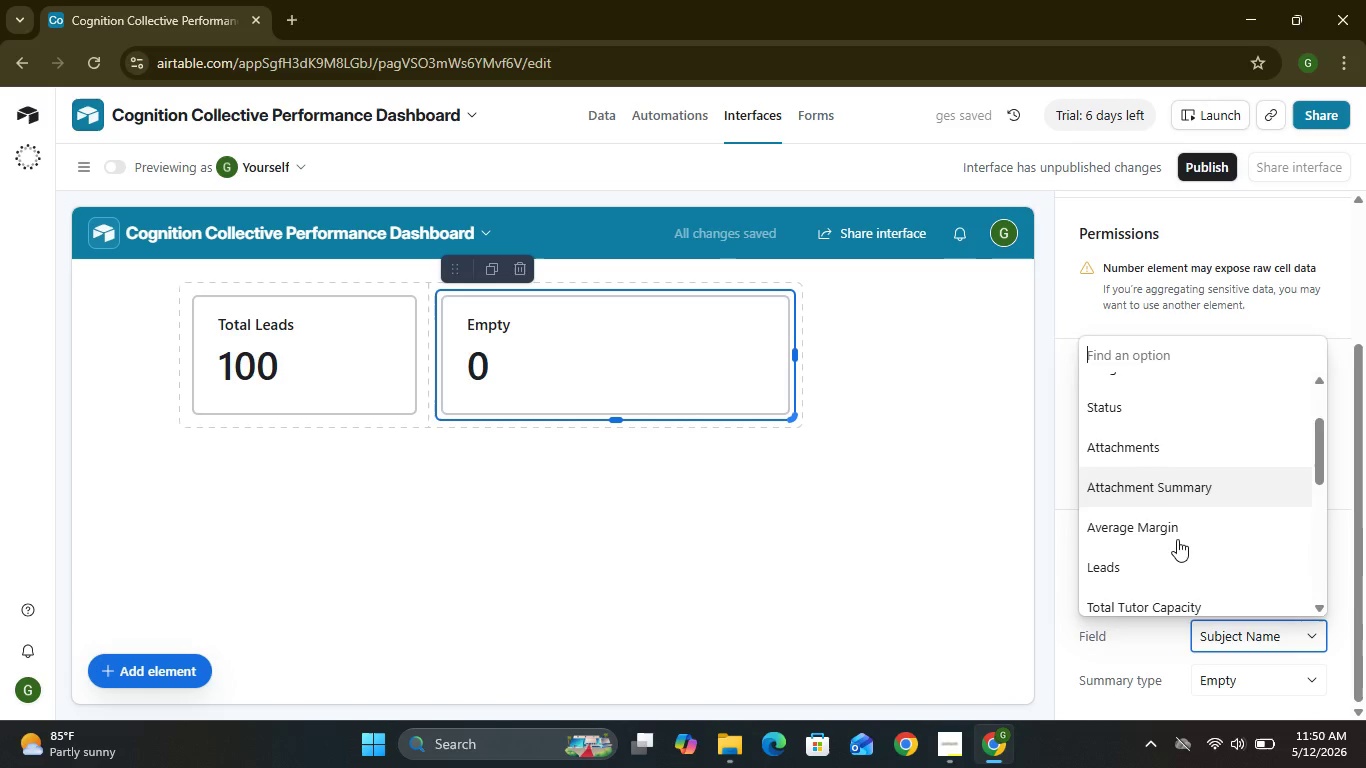 
left_click([1177, 539])
 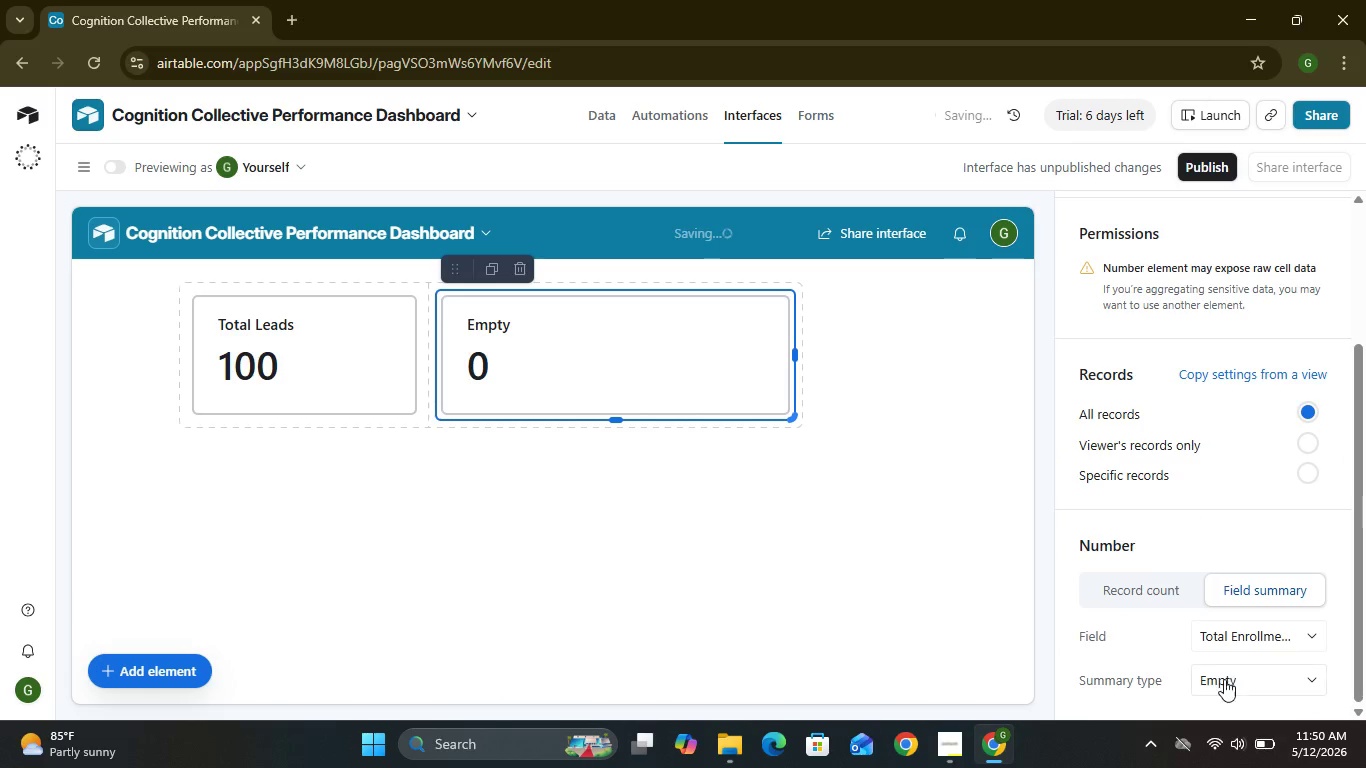 
left_click([1224, 681])
 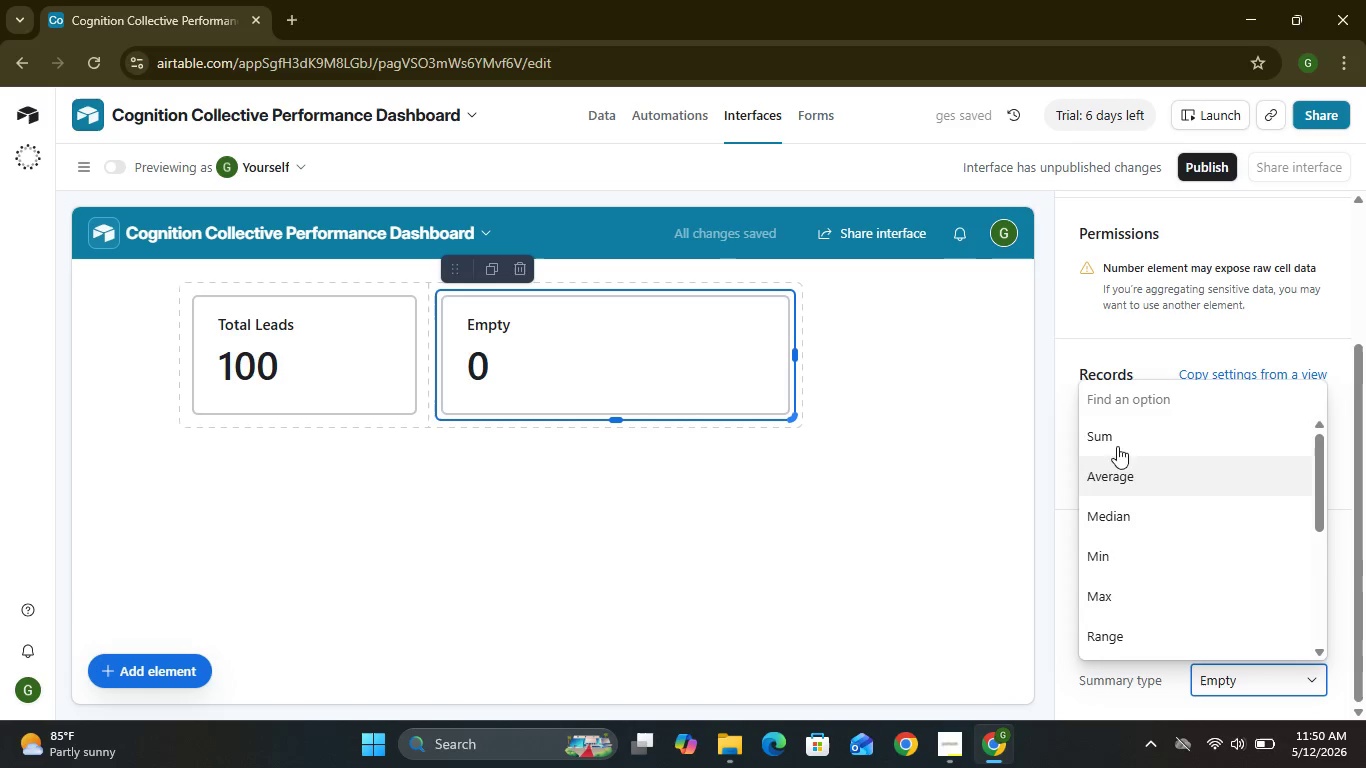 
left_click([1112, 431])
 